 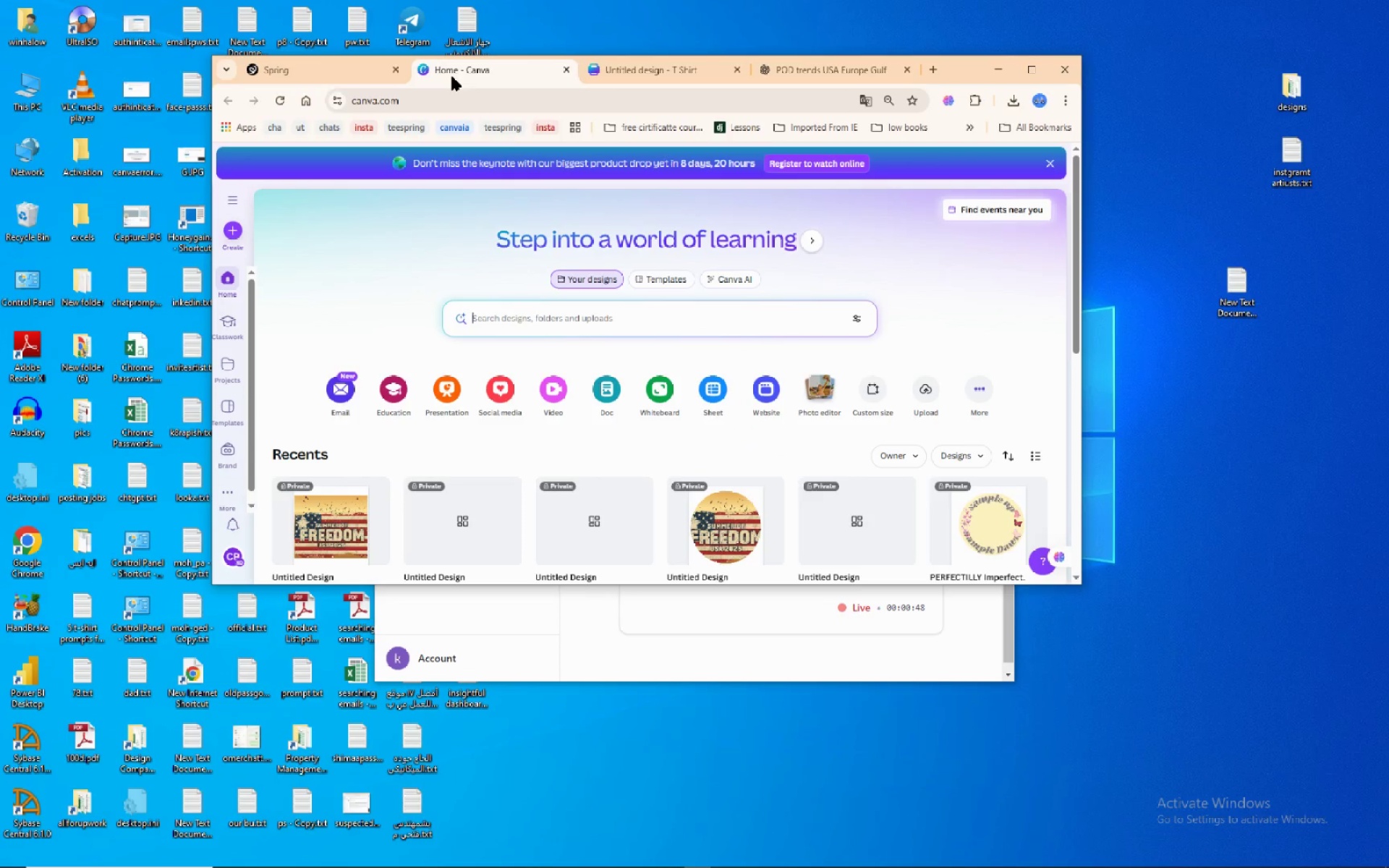 
double_click([974, 69])
 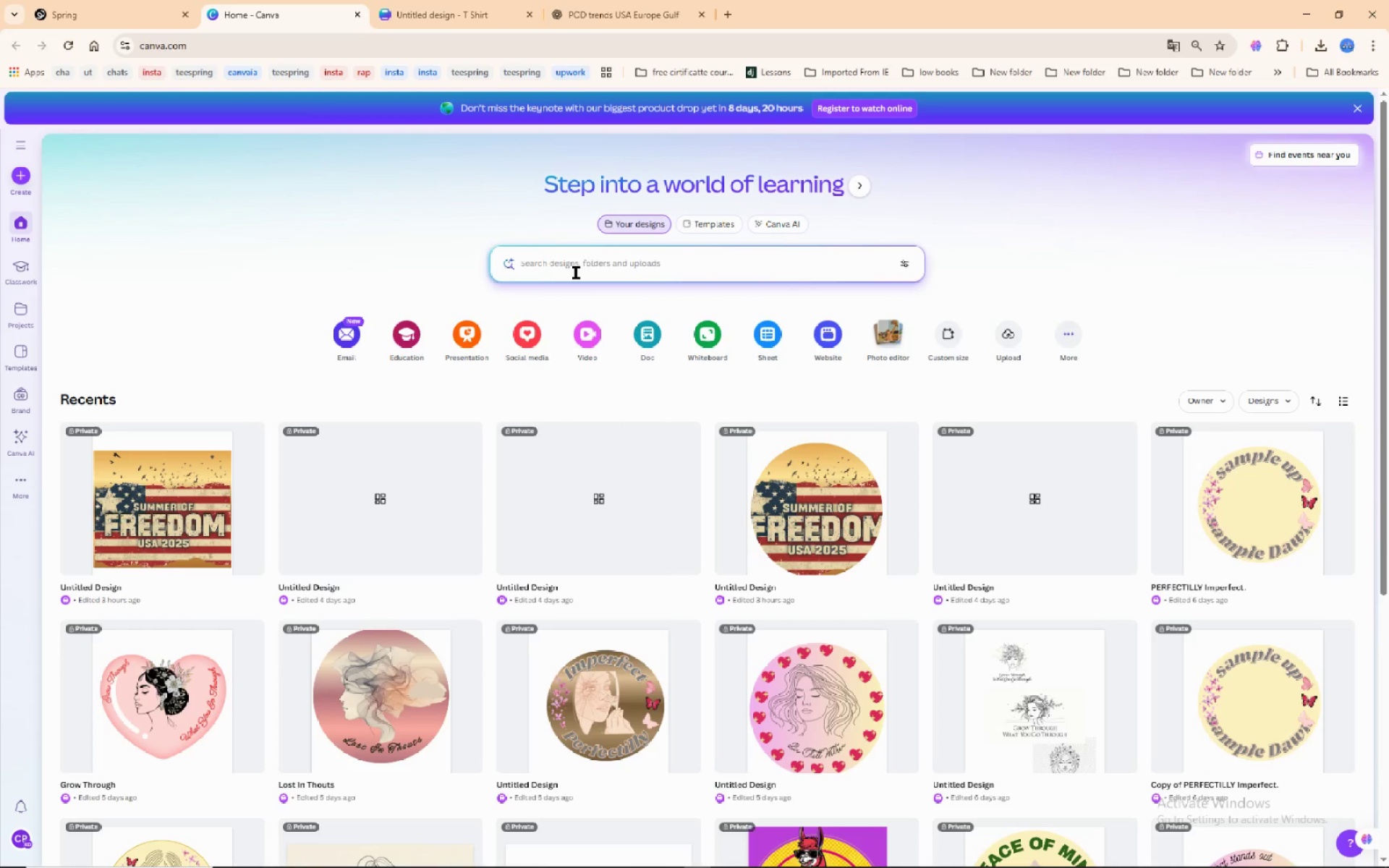 
wait(9.45)
 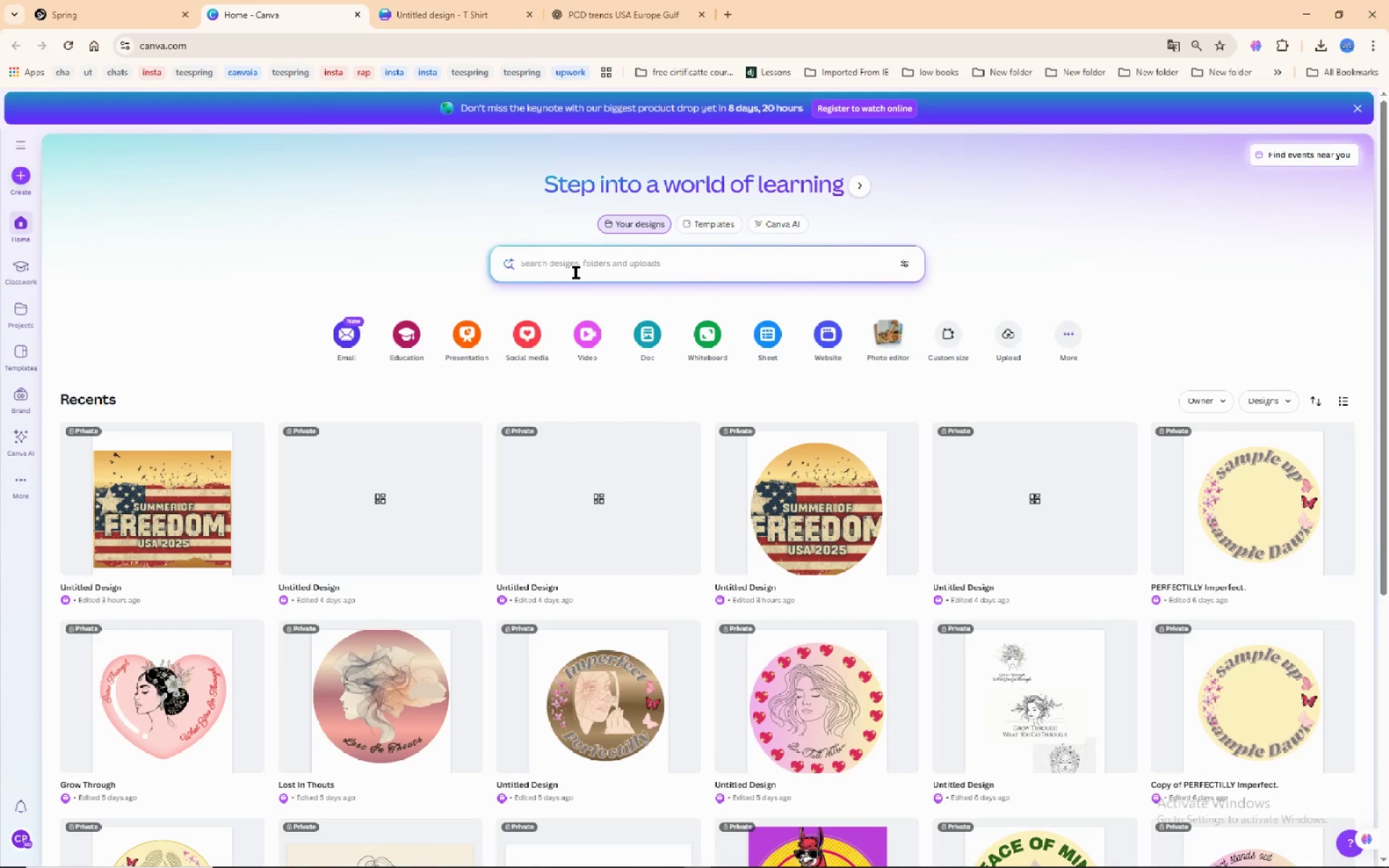 
left_click([21, 447])
 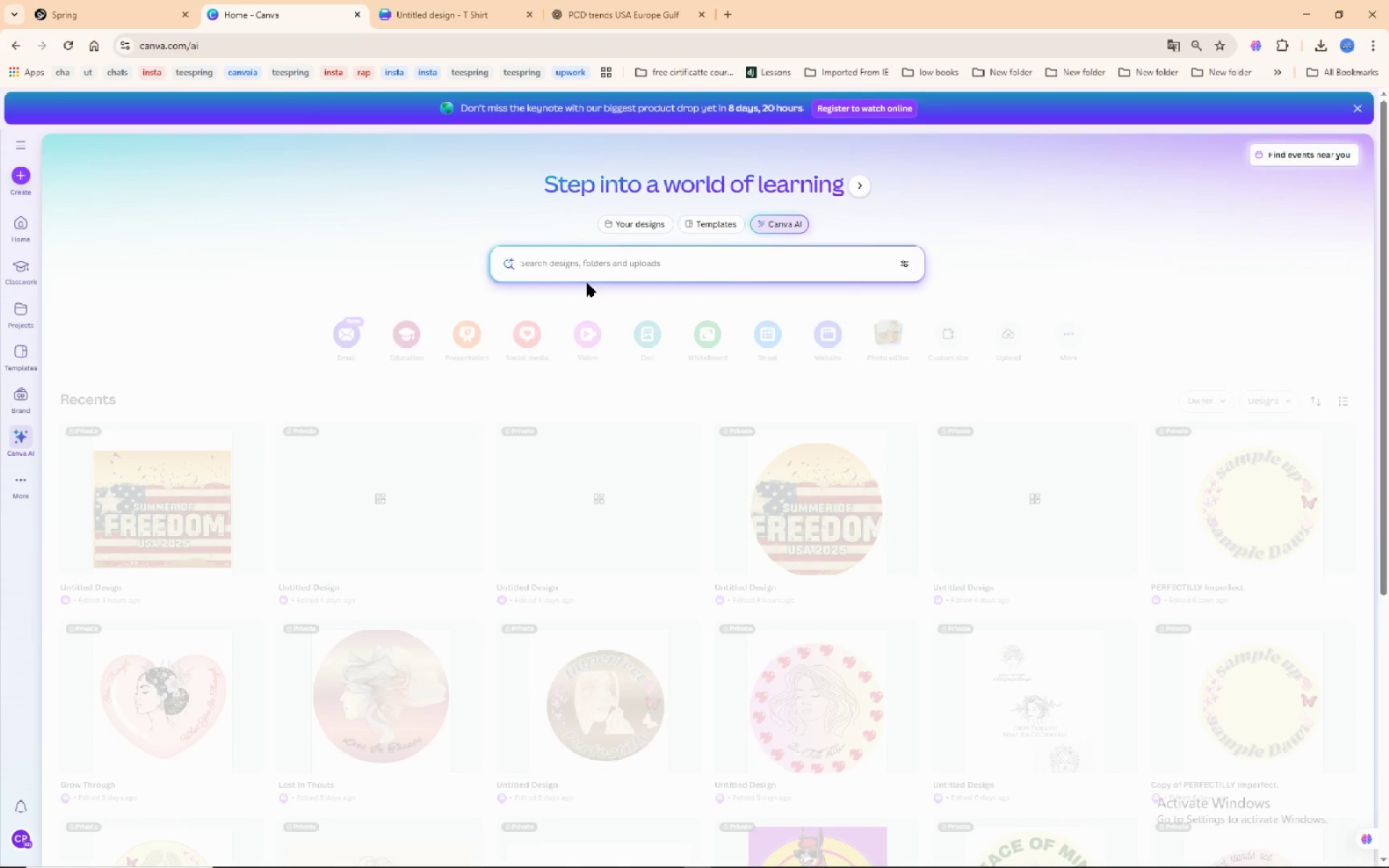 
left_click([592, 260])
 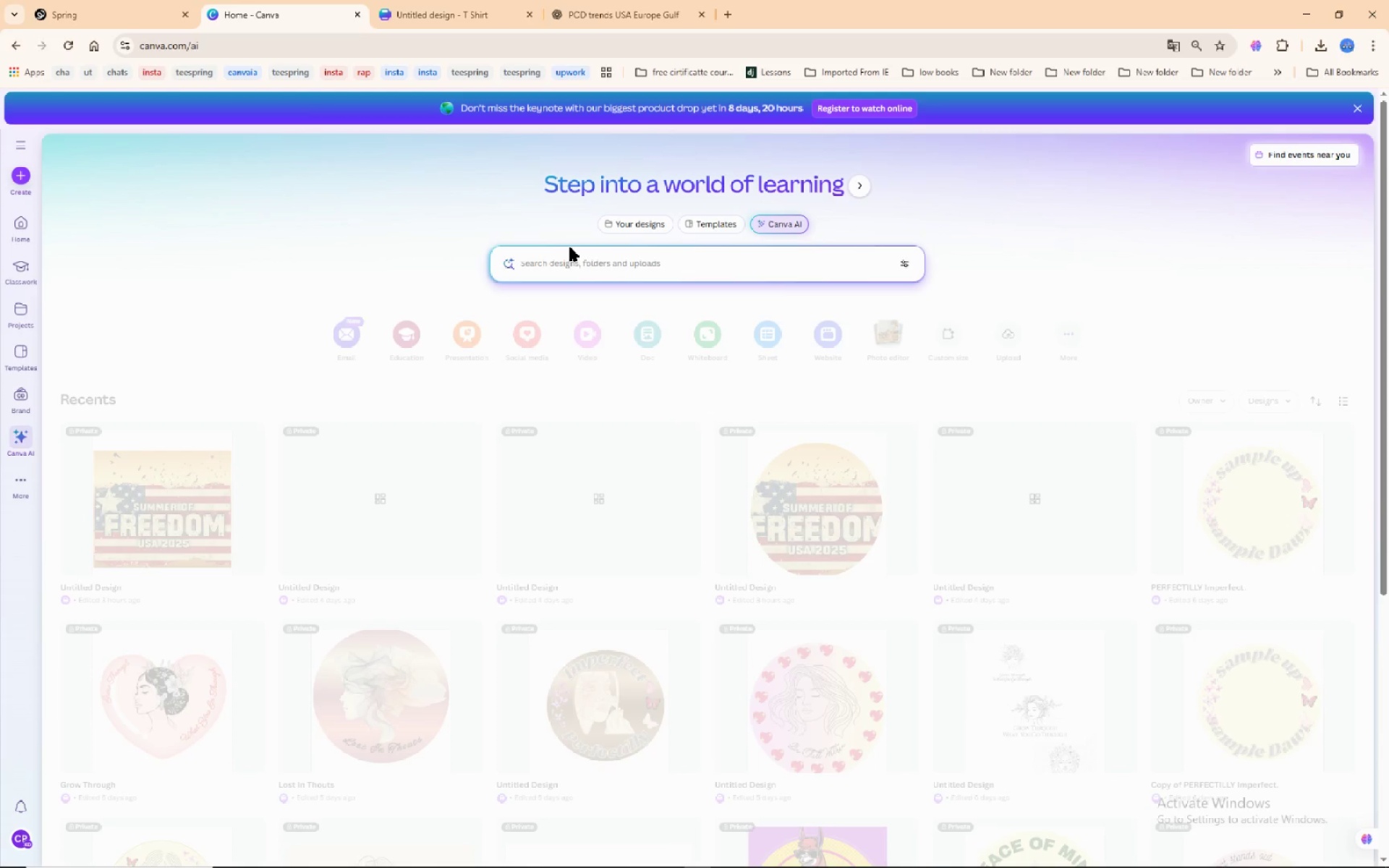 
right_click([570, 247])
 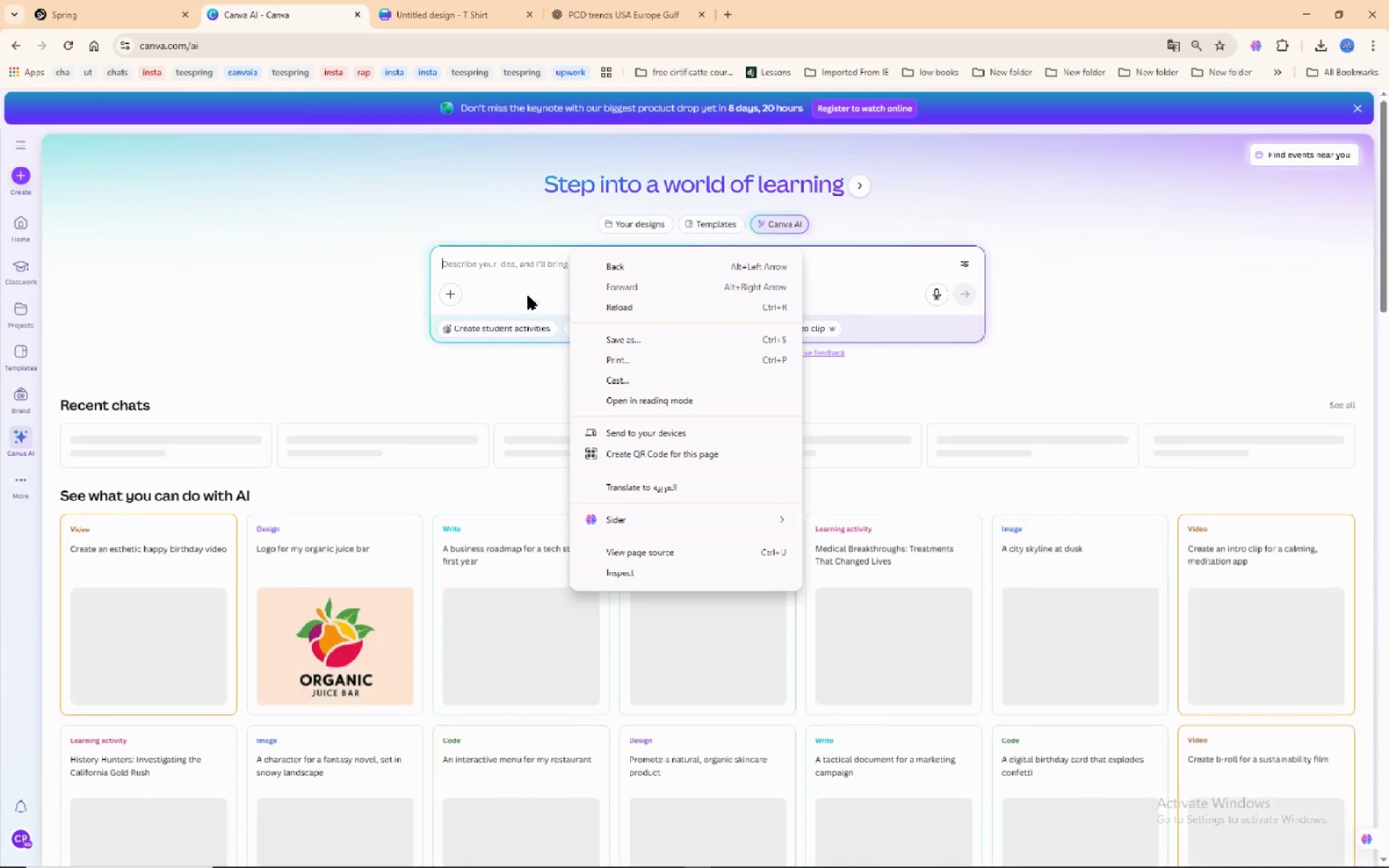 
left_click([525, 279])
 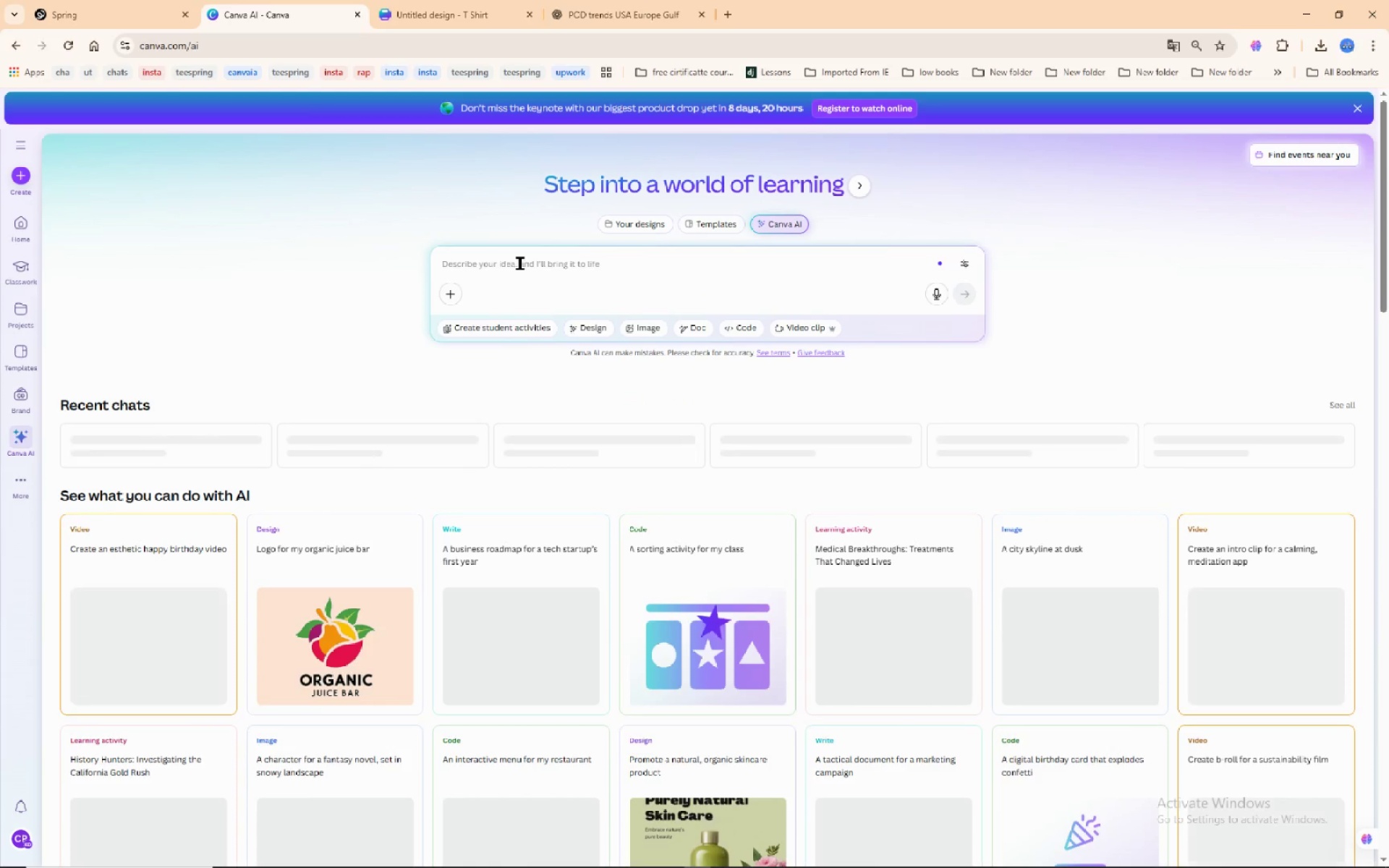 
right_click([520, 263])
 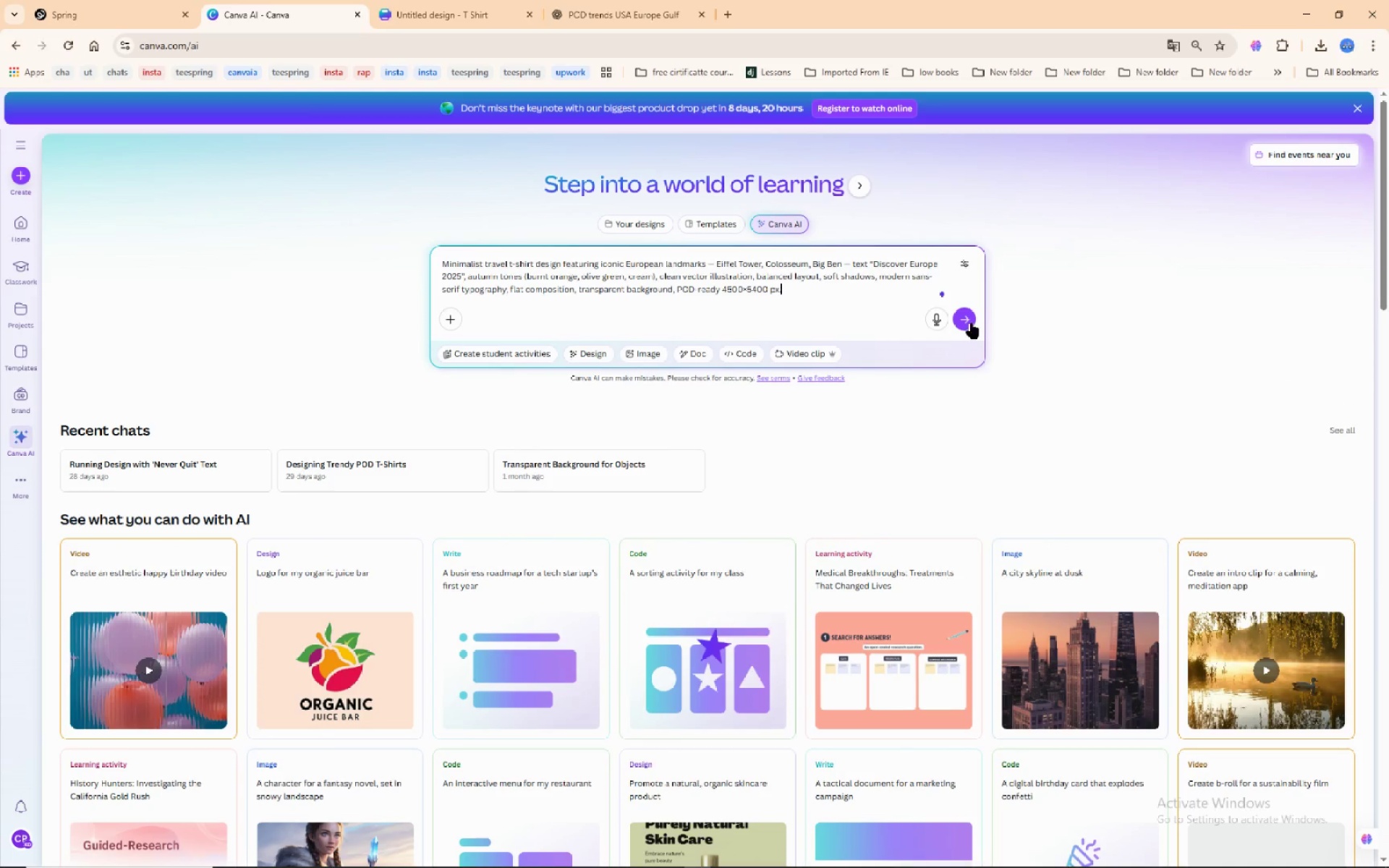 
wait(5.92)
 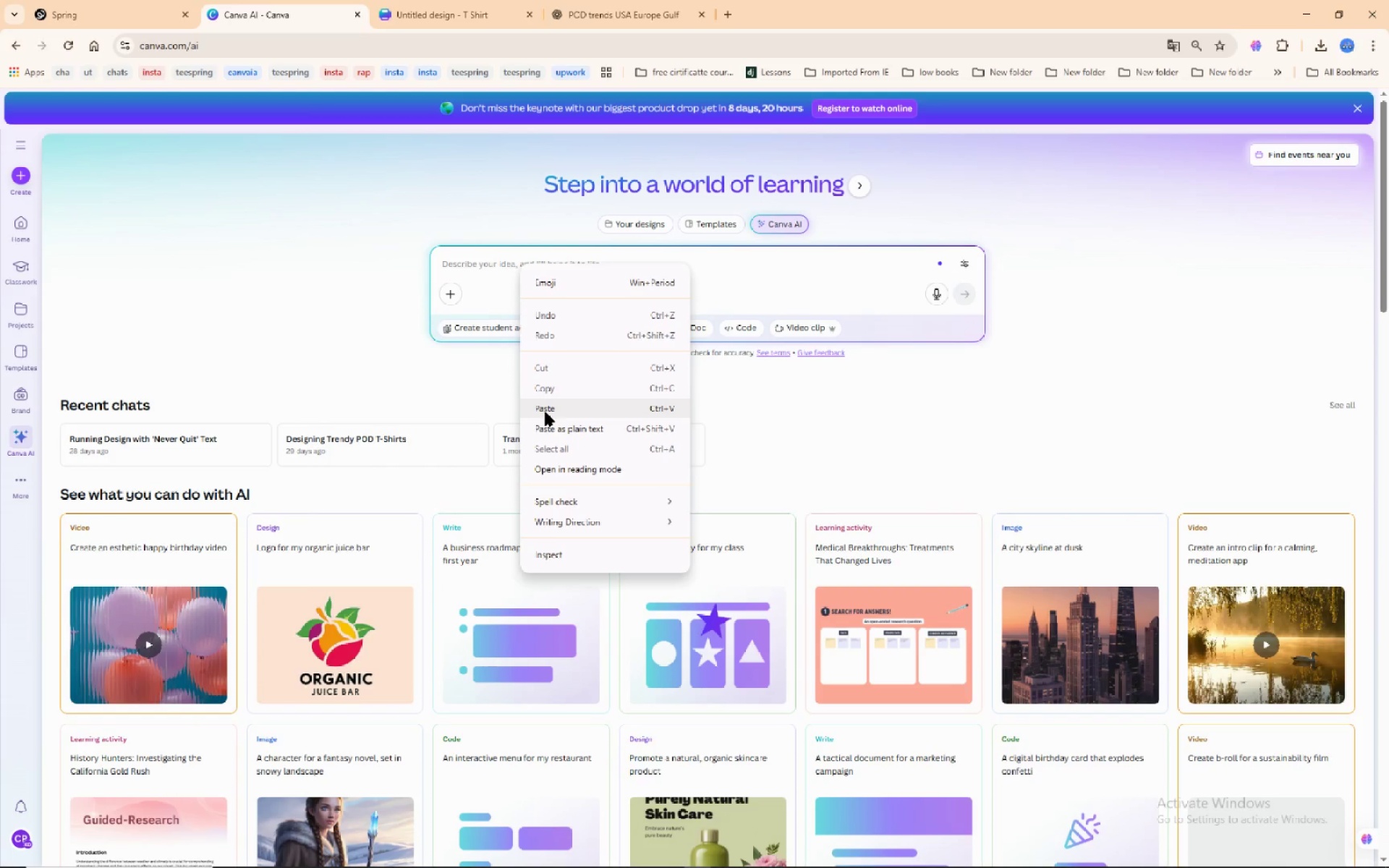 
left_click([633, 221])
 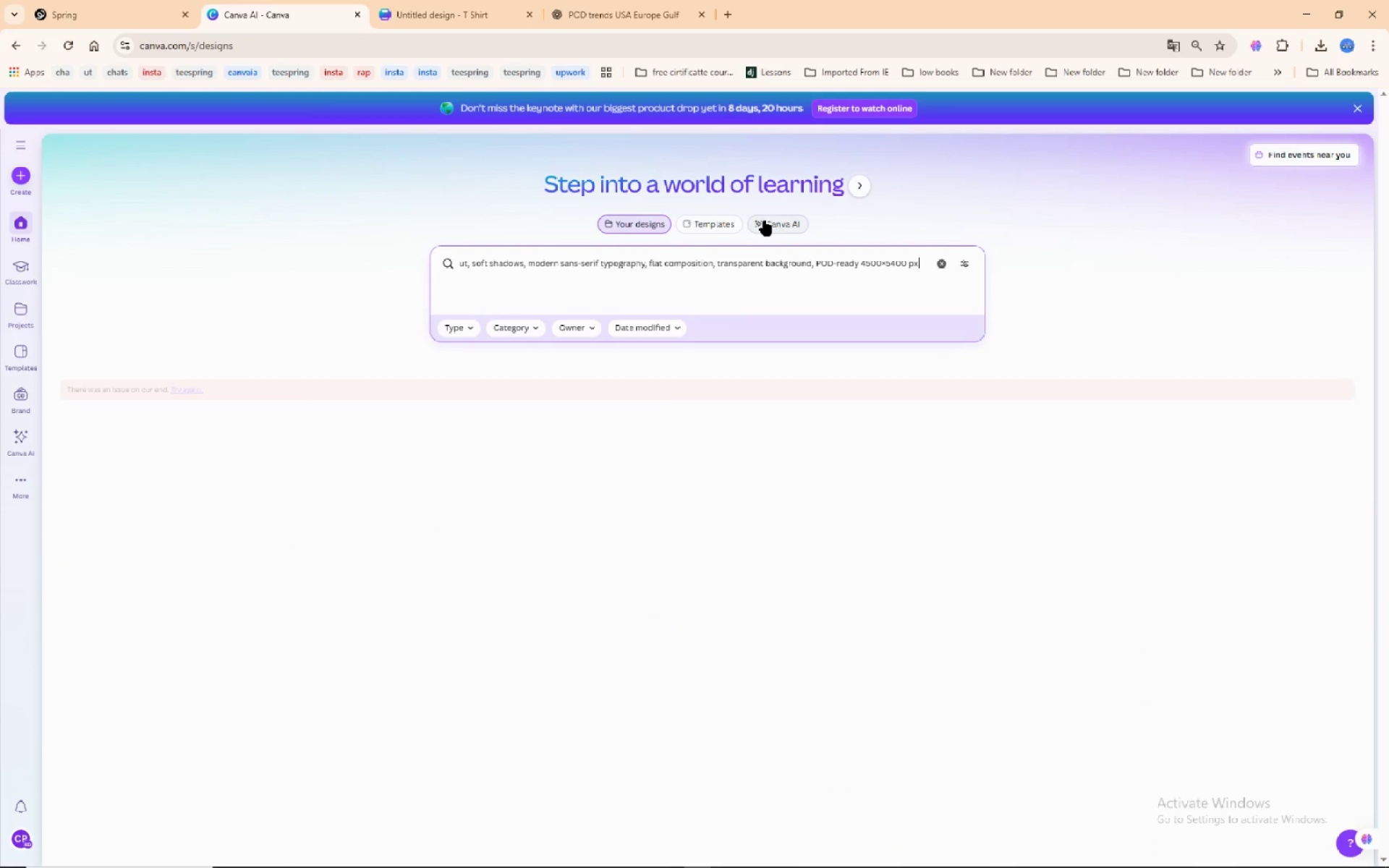 
left_click([766, 219])
 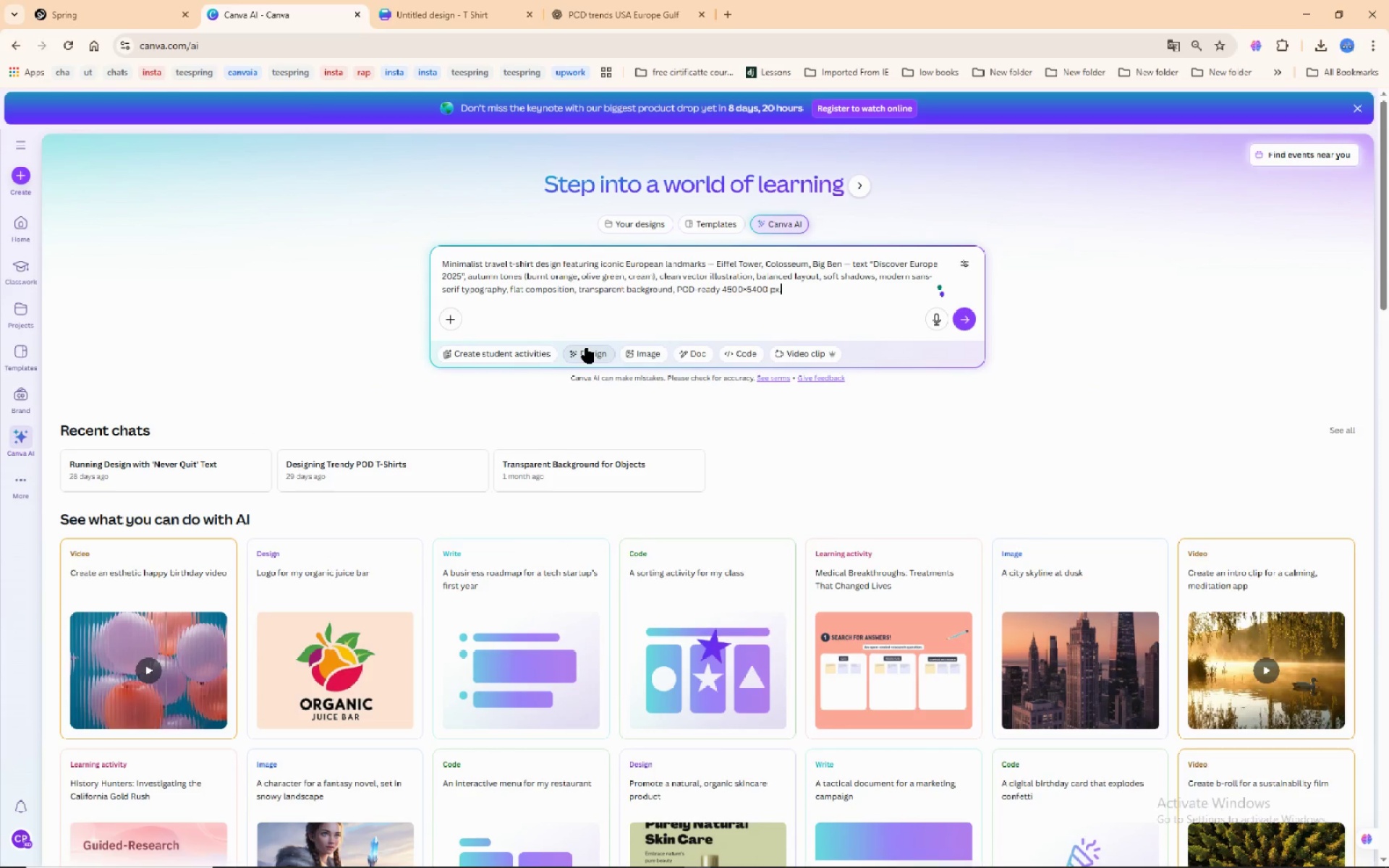 
wait(6.07)
 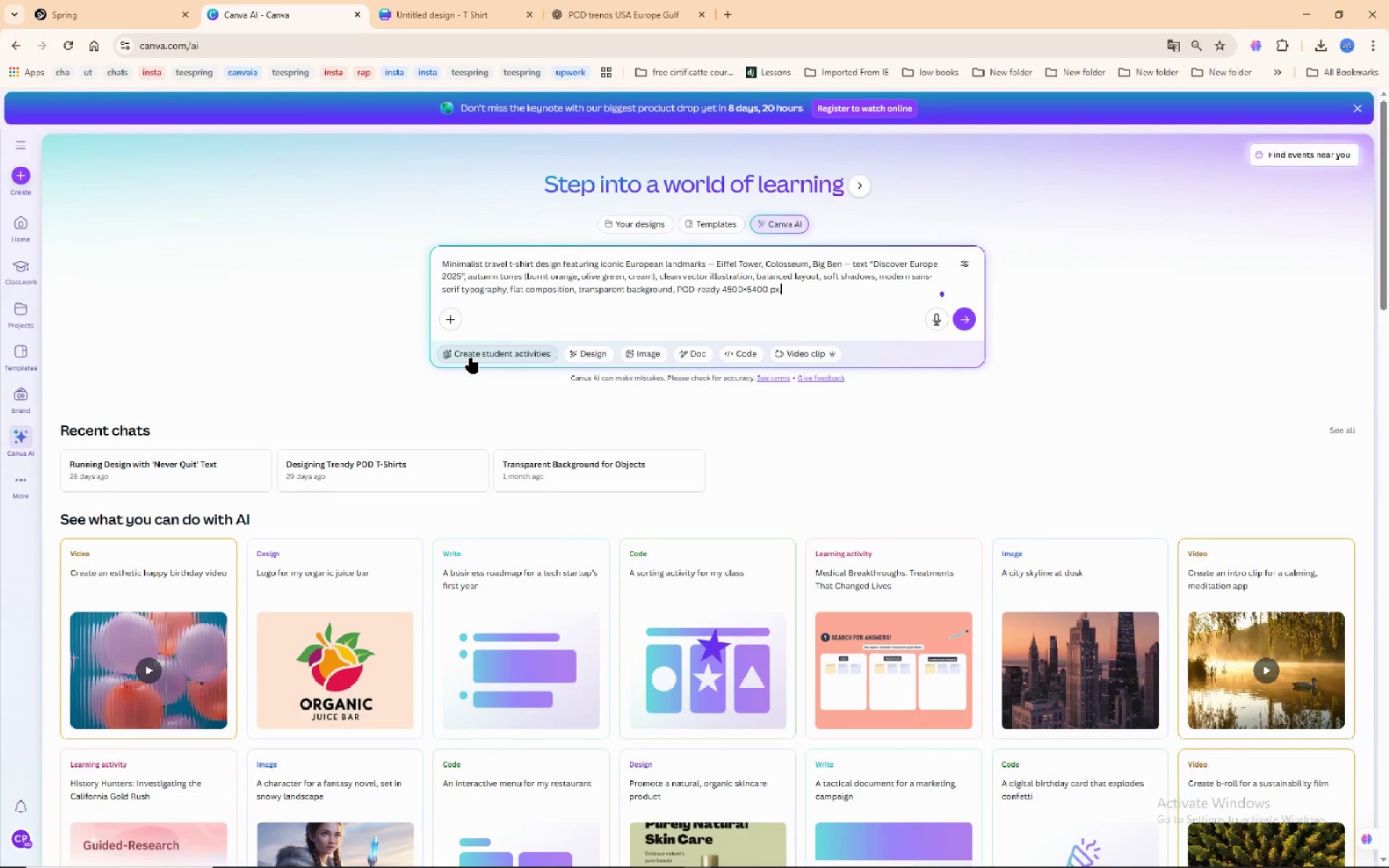 
left_click([648, 357])
 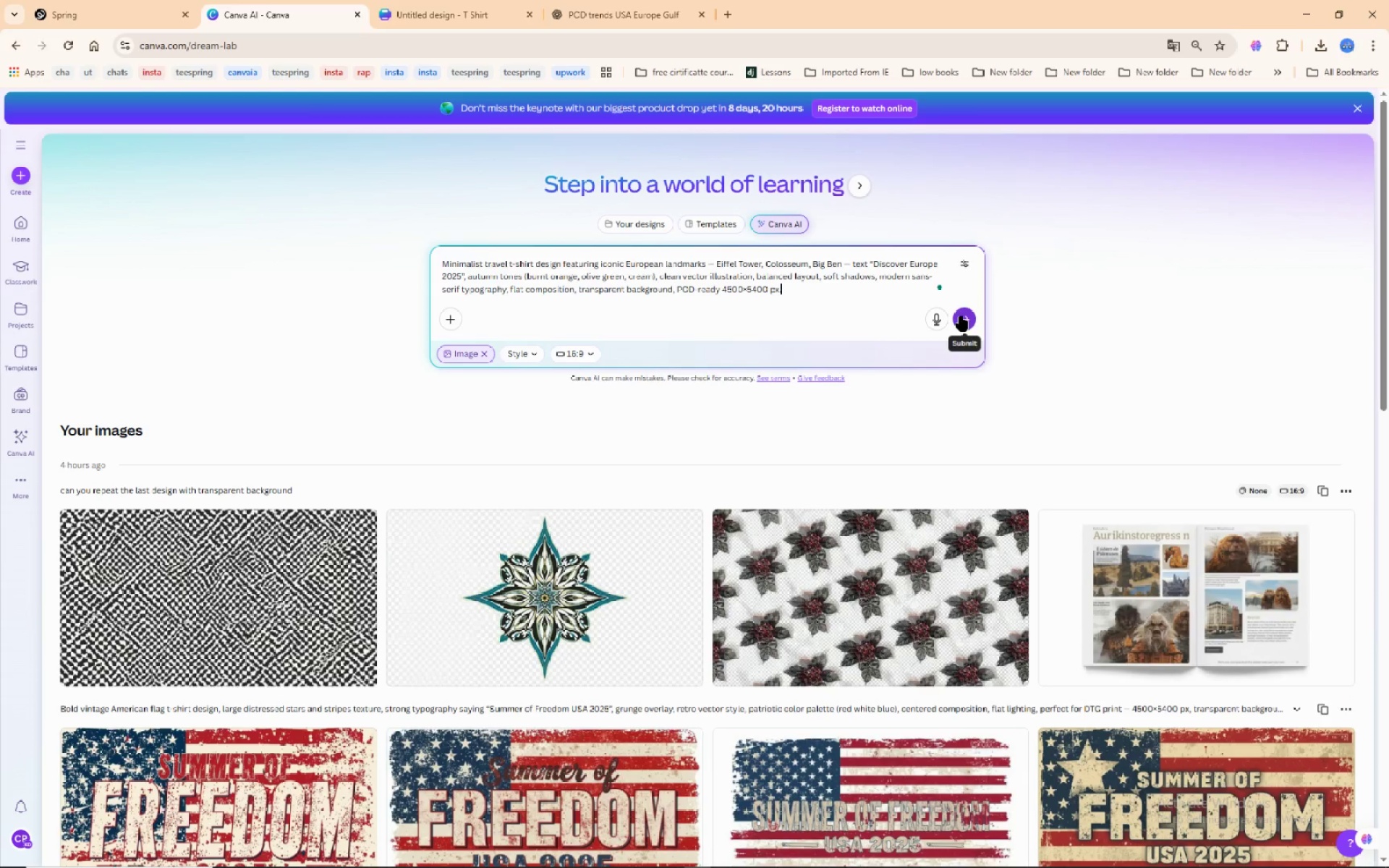 
wait(15.68)
 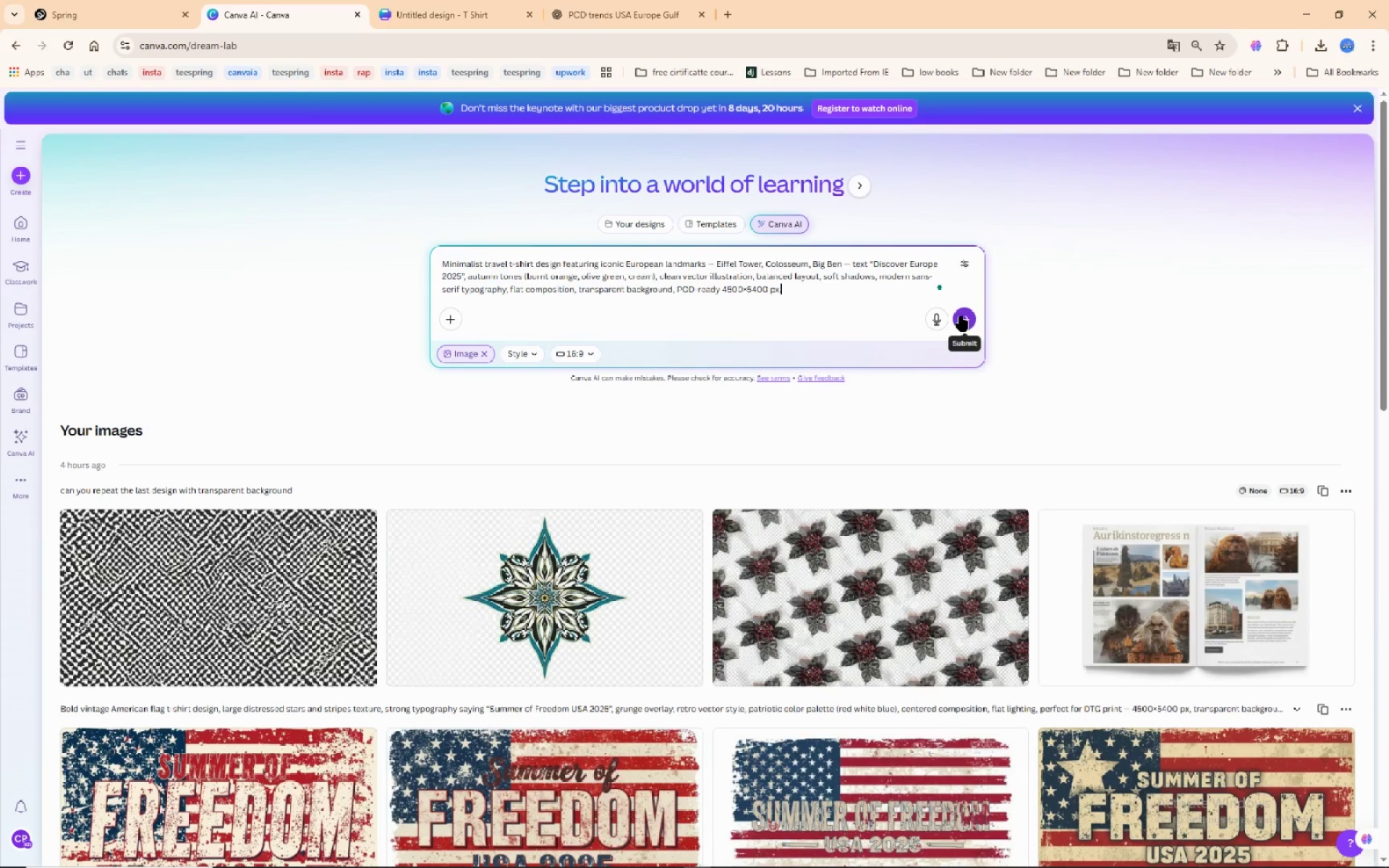 
left_click([961, 316])
 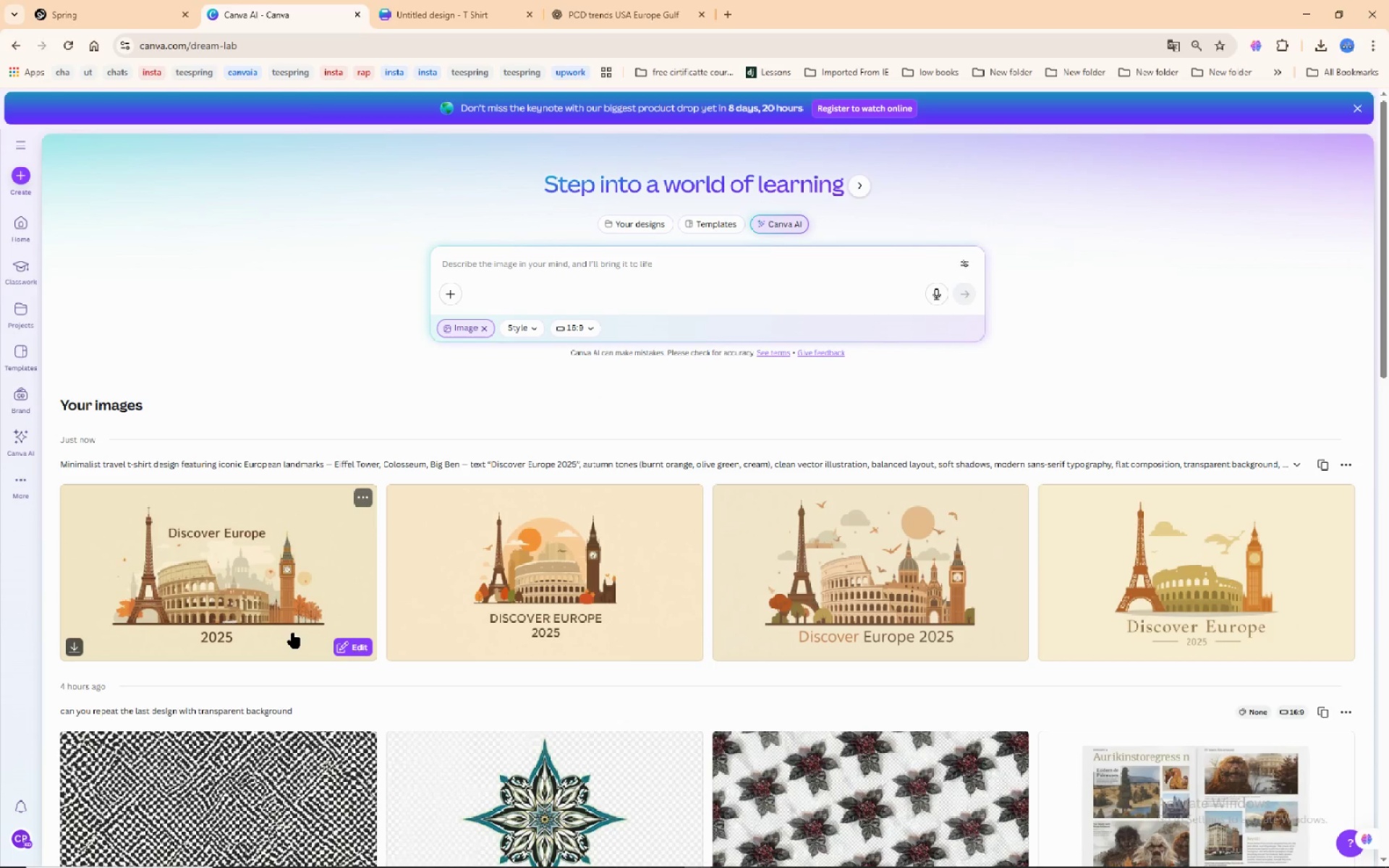 
wait(28.7)
 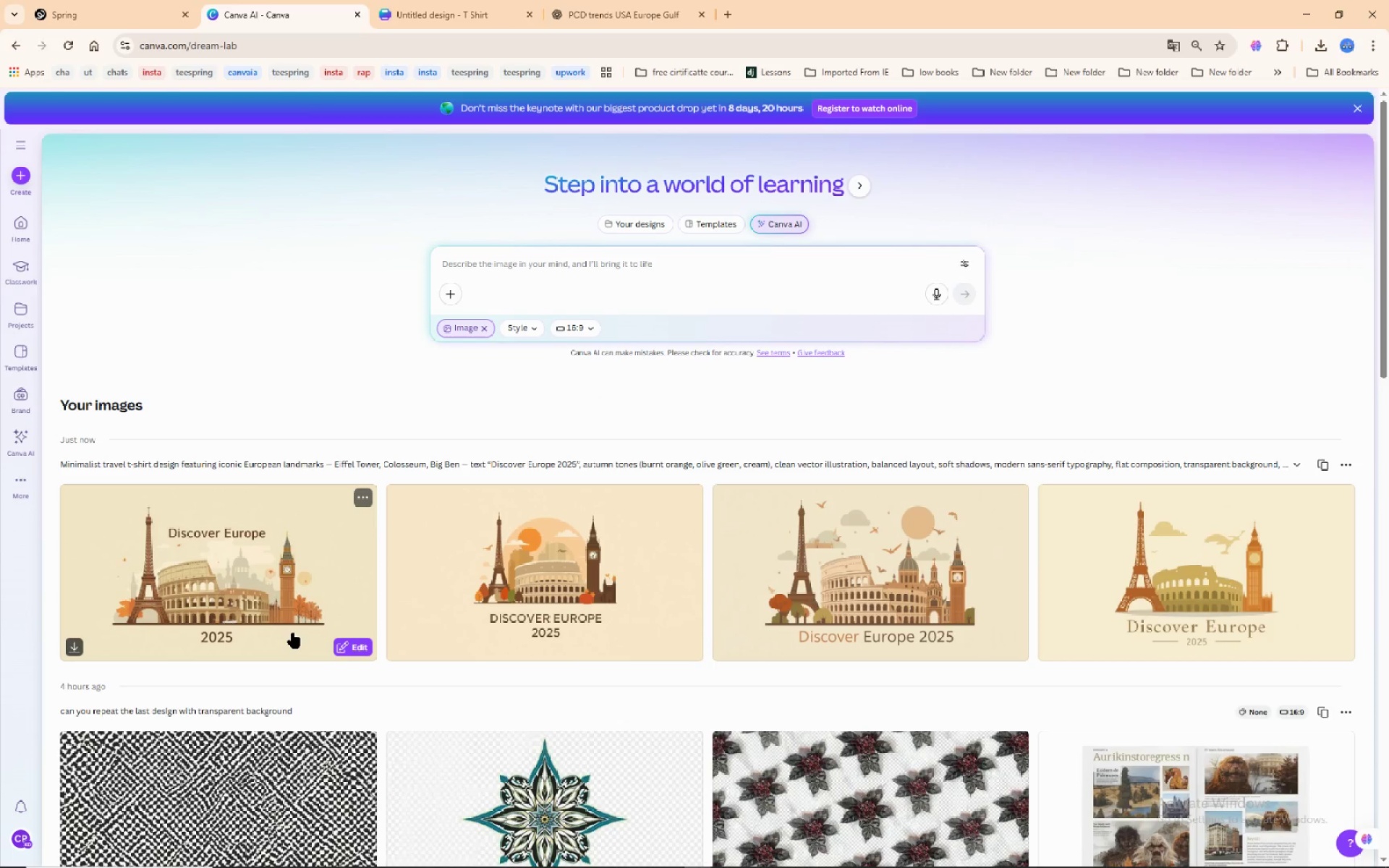 
left_click([443, 203])
 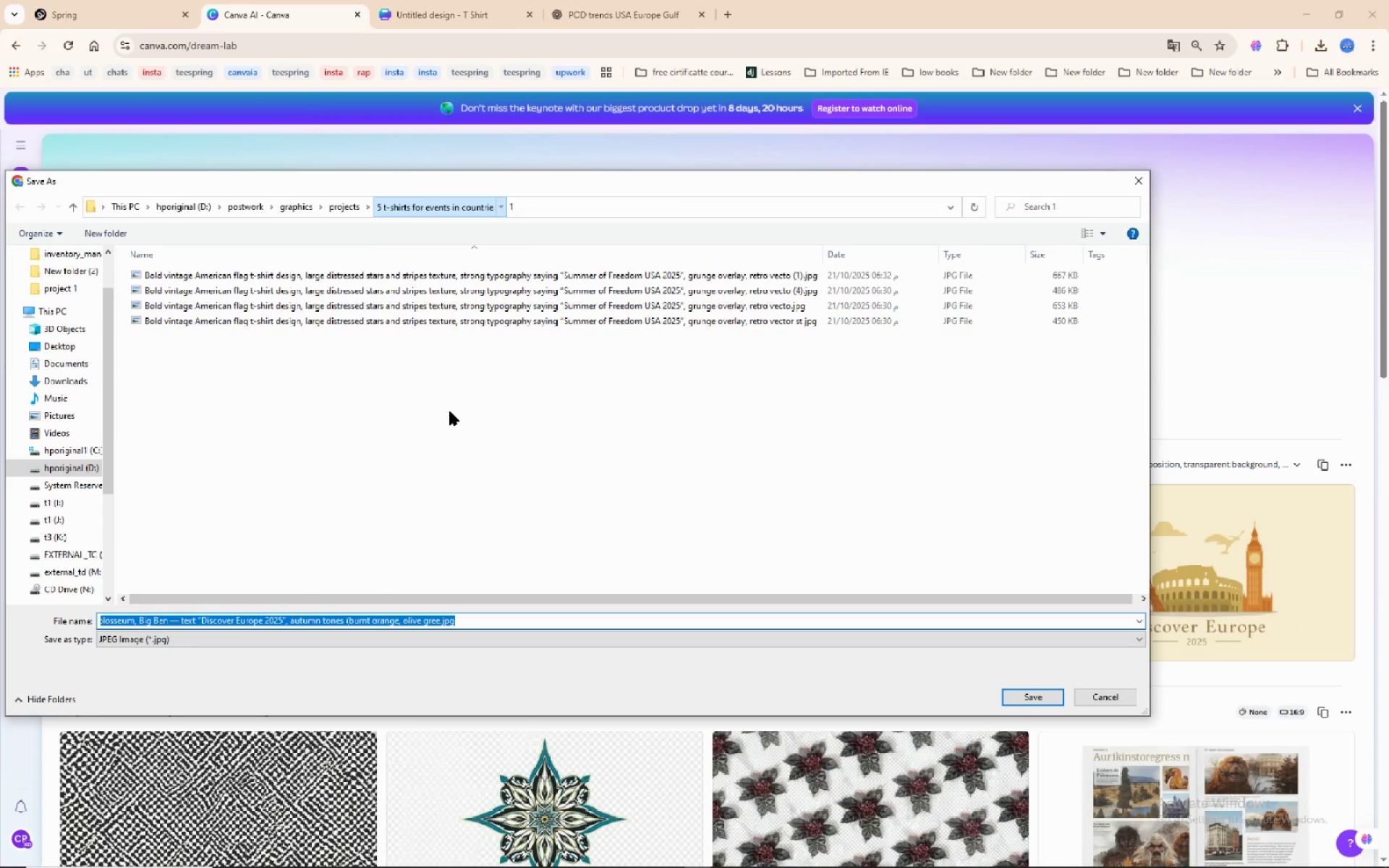 
right_click([459, 347])
 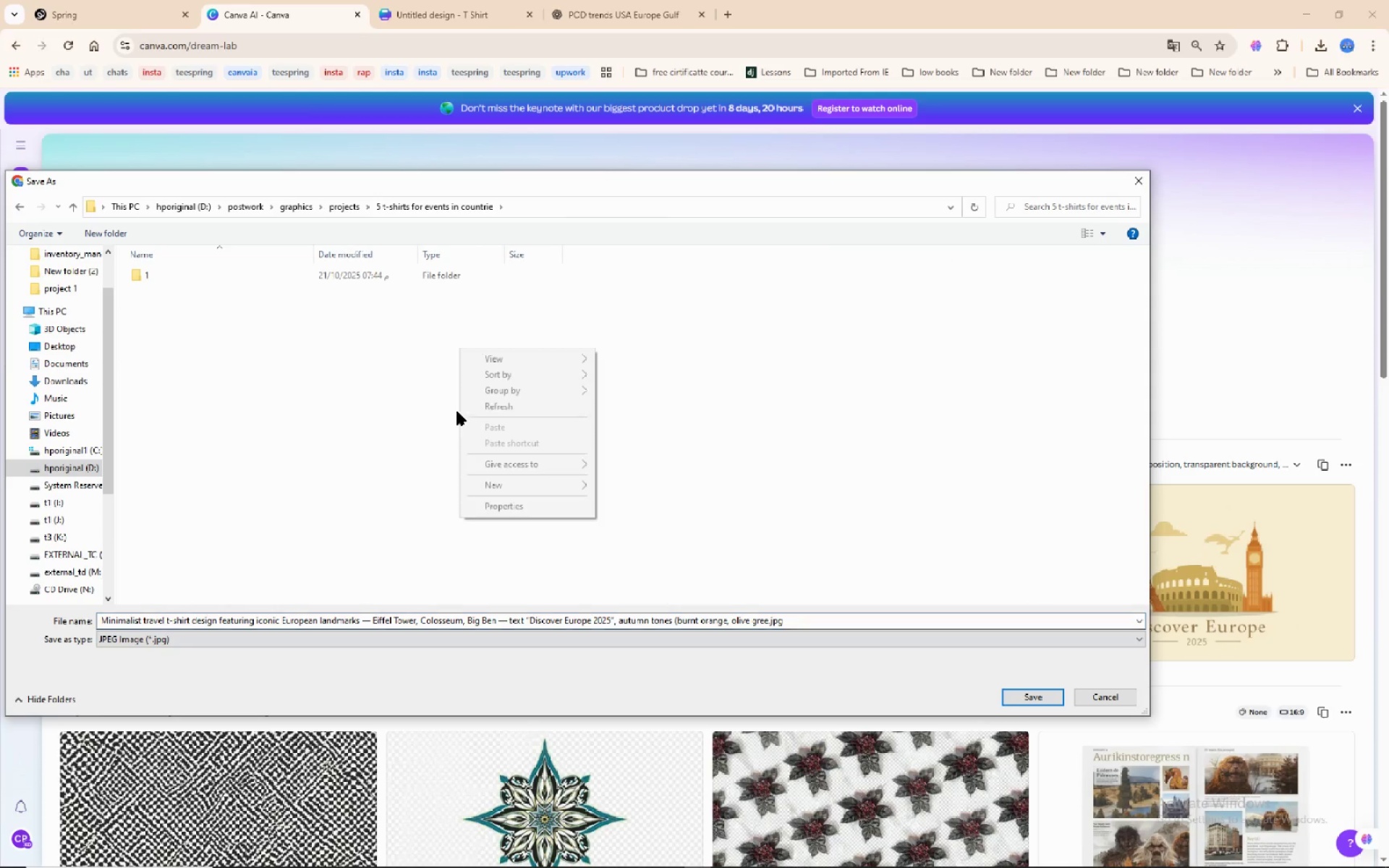 
mouse_move([526, 480])
 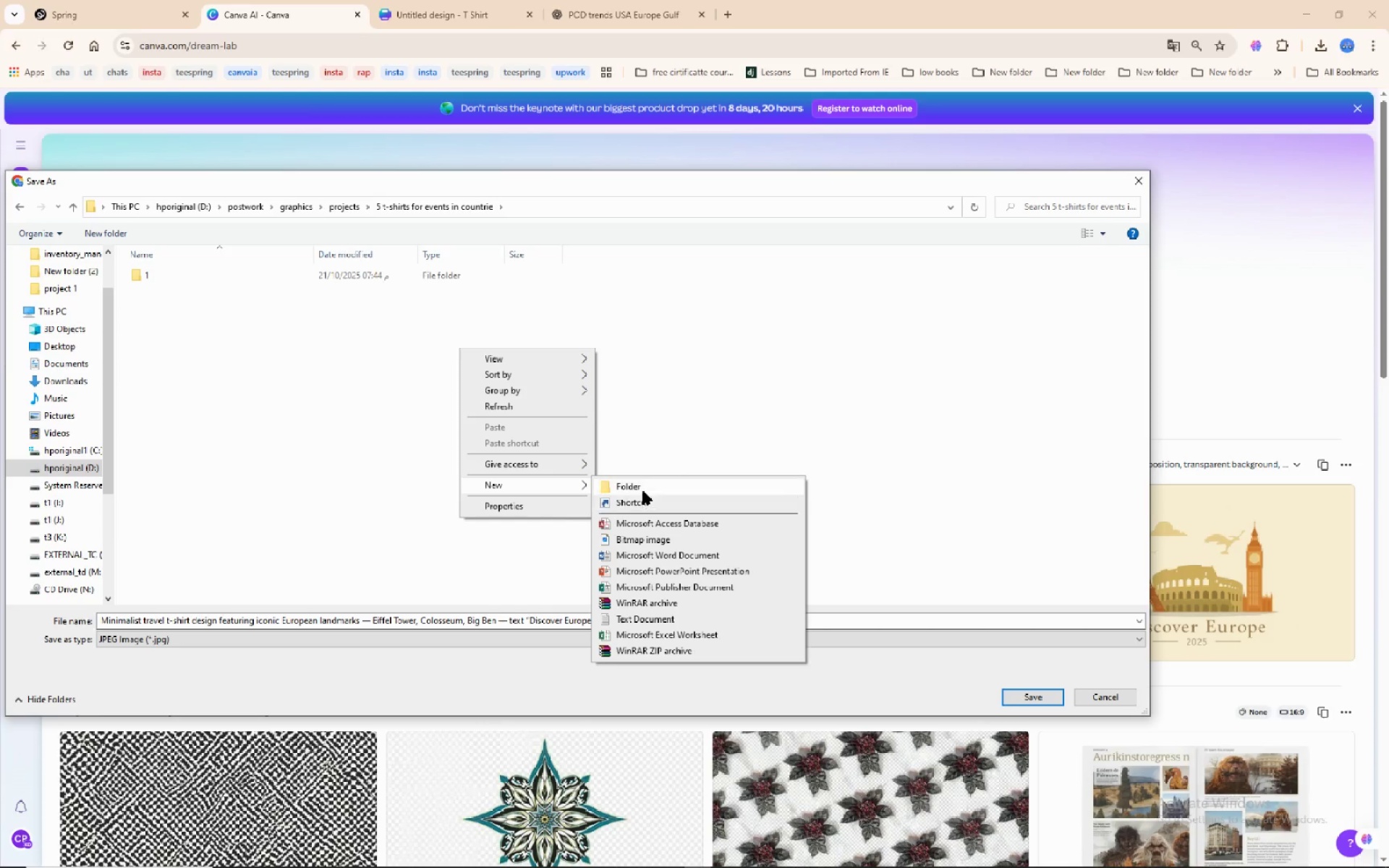 
left_click([643, 489])
 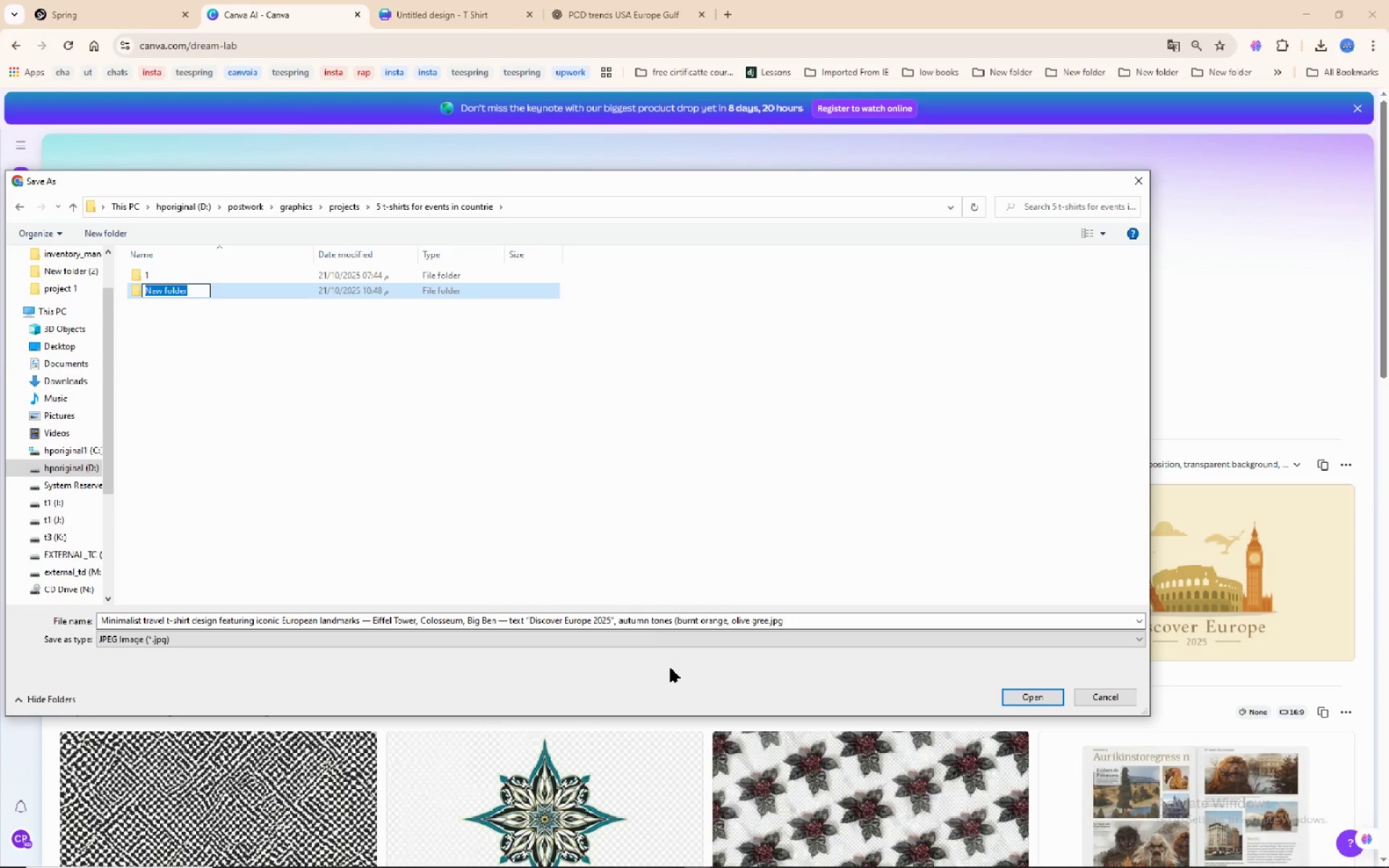 
key(Numpad2)
 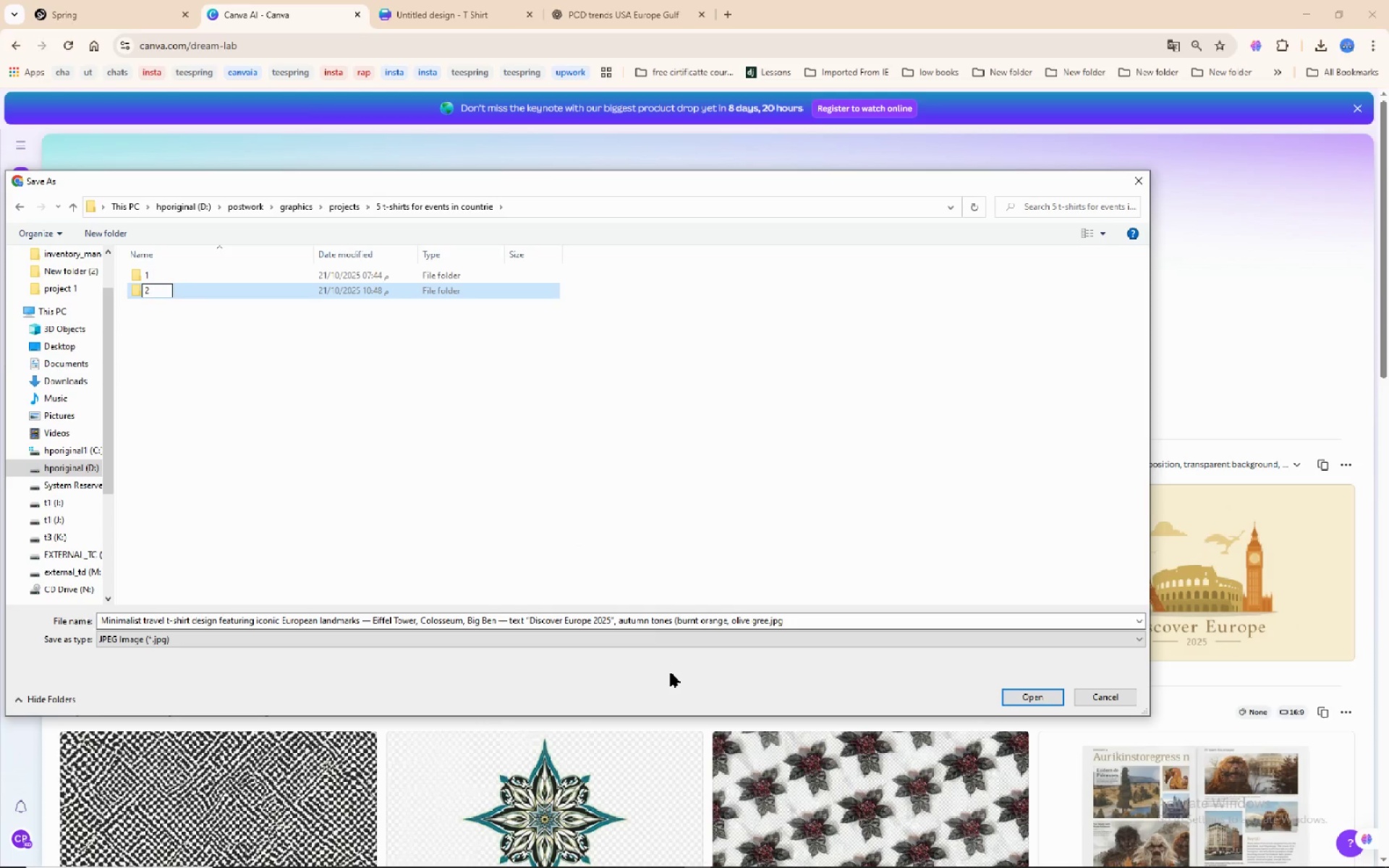 
key(NumpadEnter)
 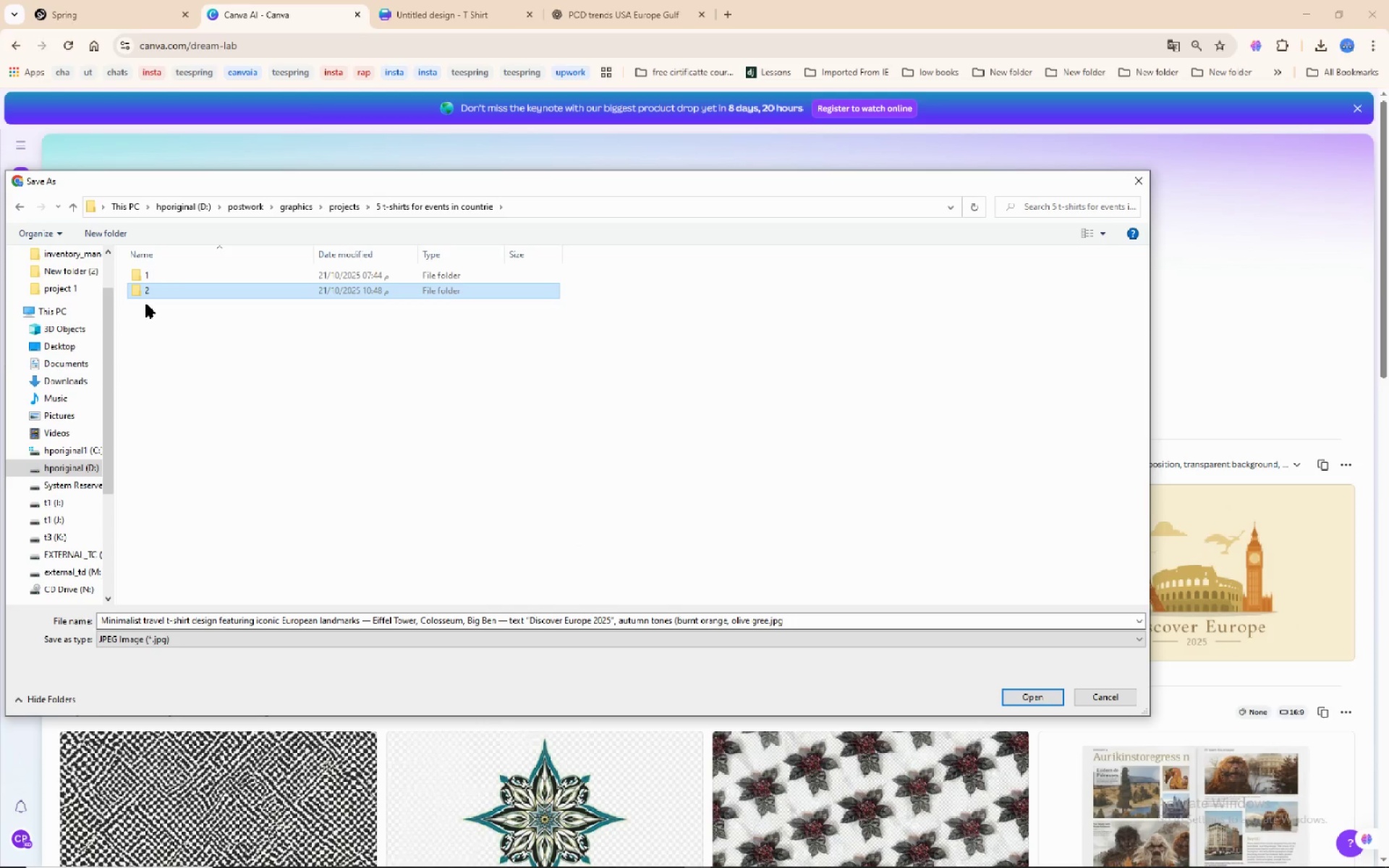 
left_click([149, 297])
 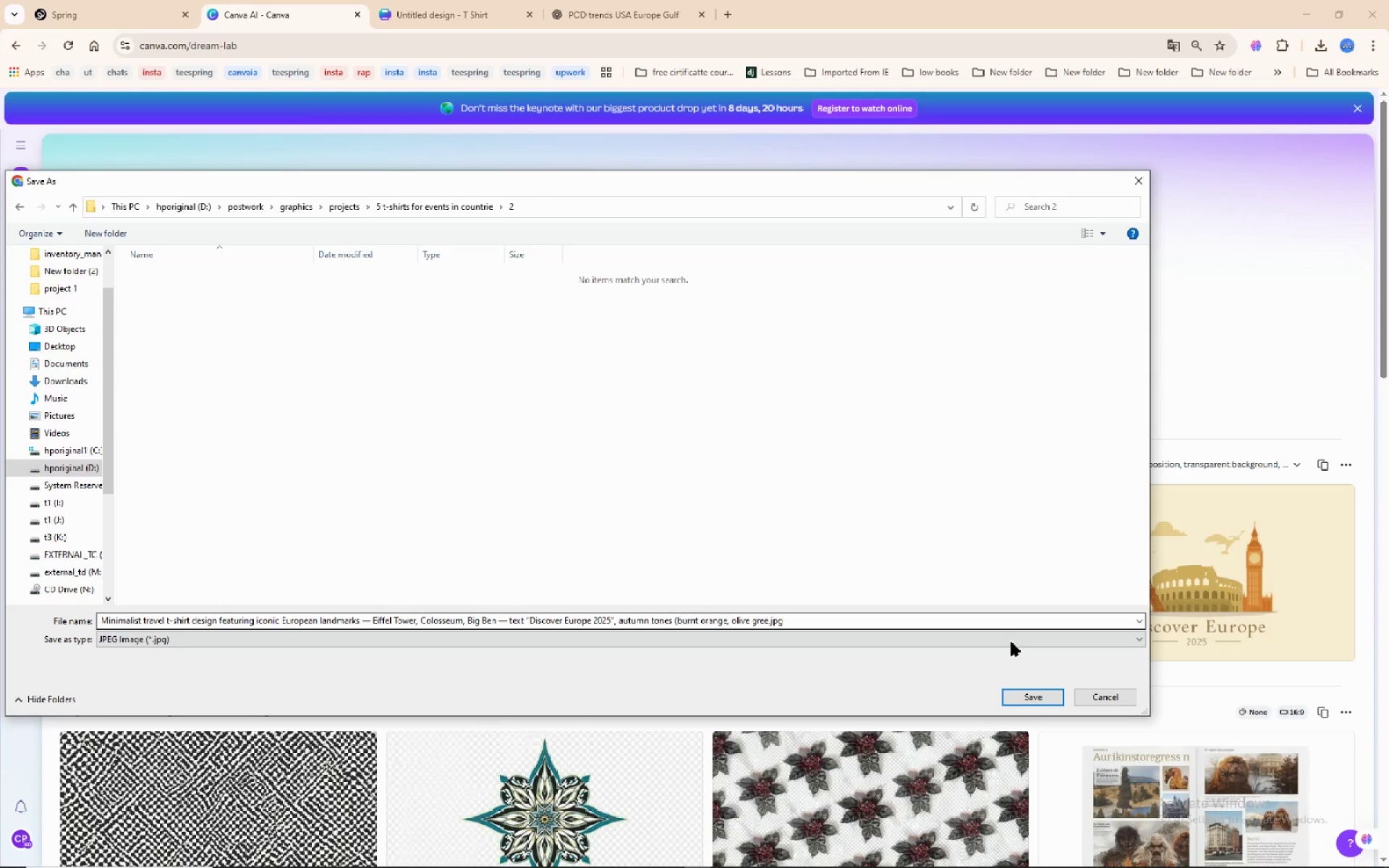 
left_click([1031, 698])
 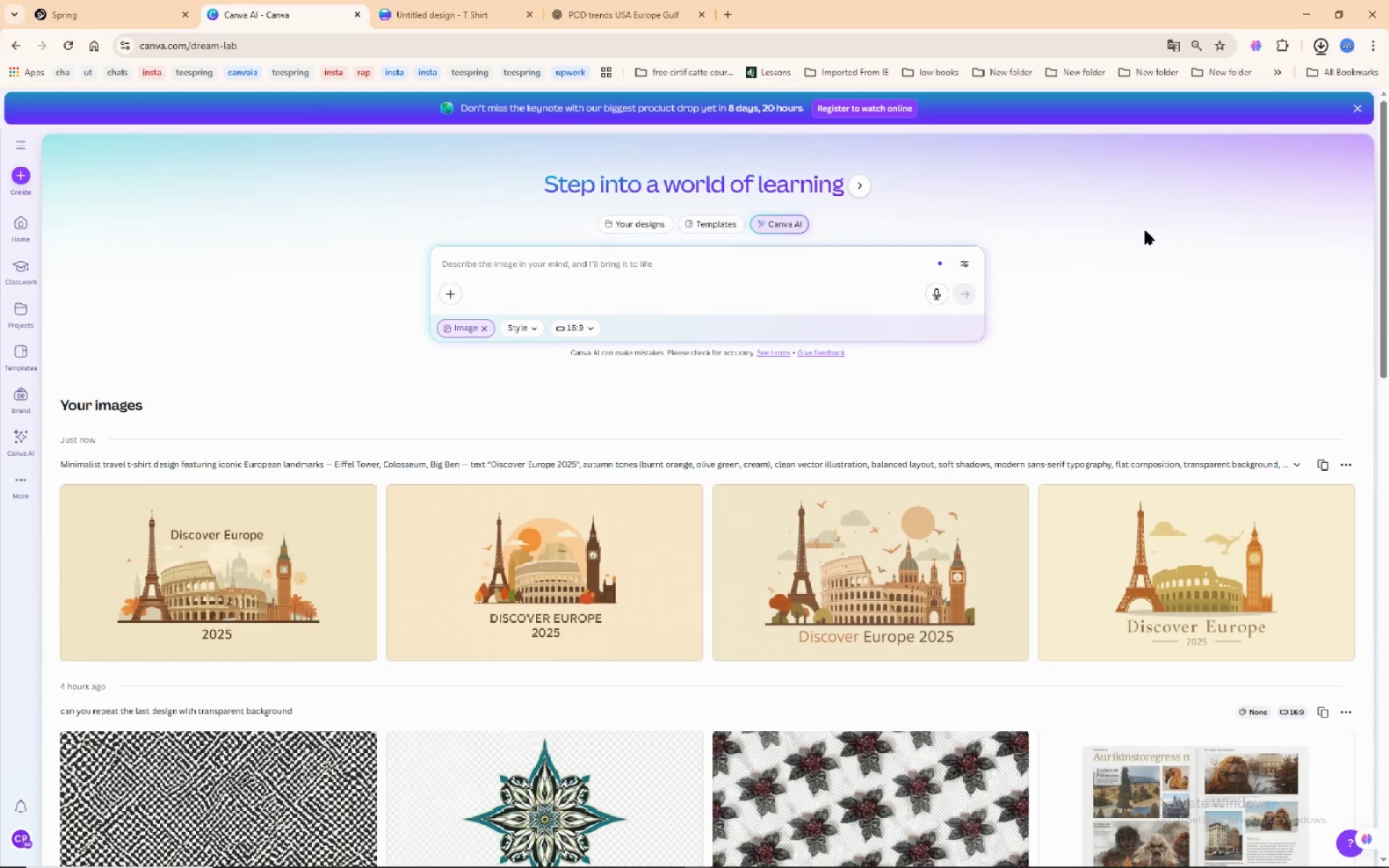 
wait(5.24)
 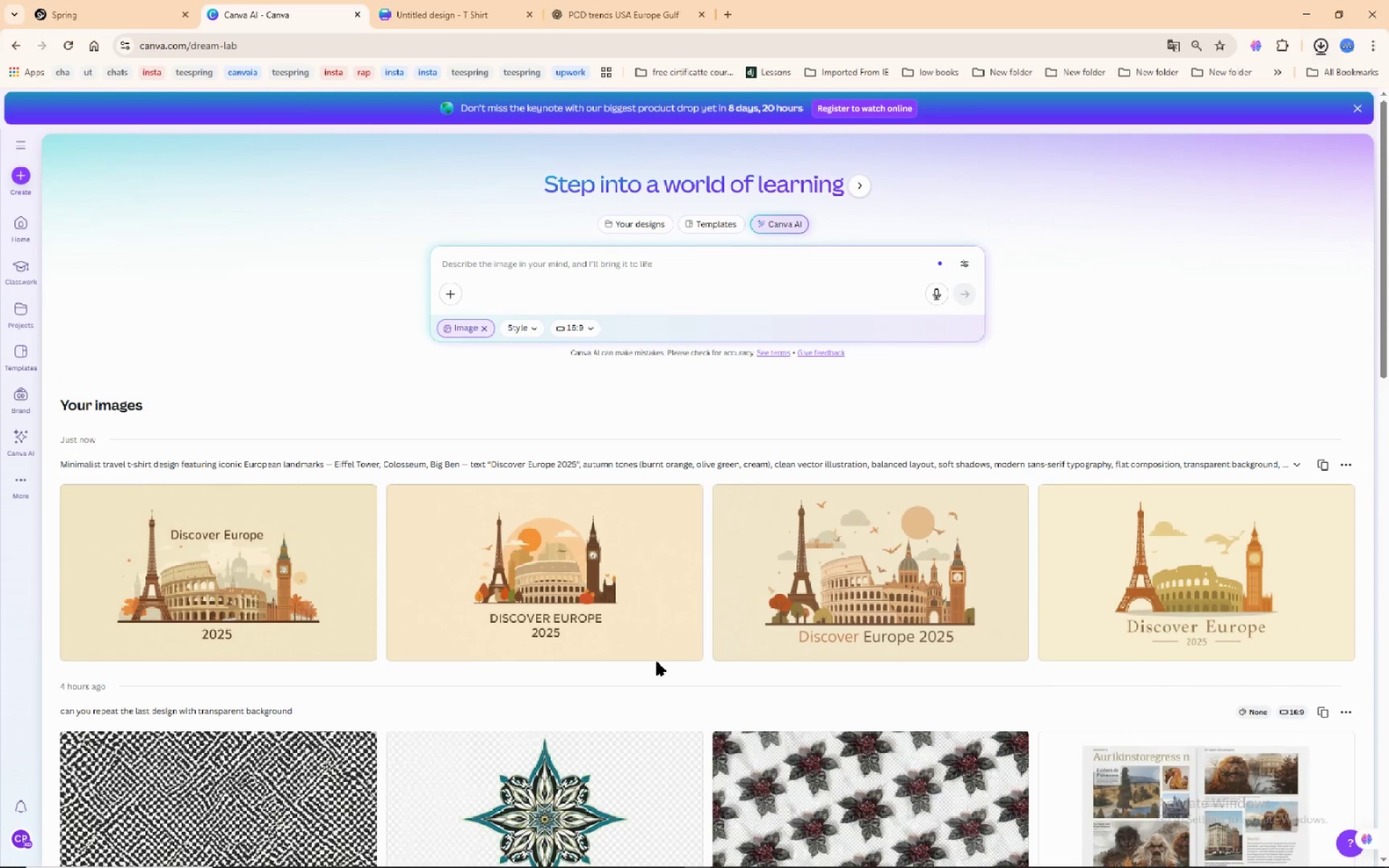 
left_click([1317, 38])
 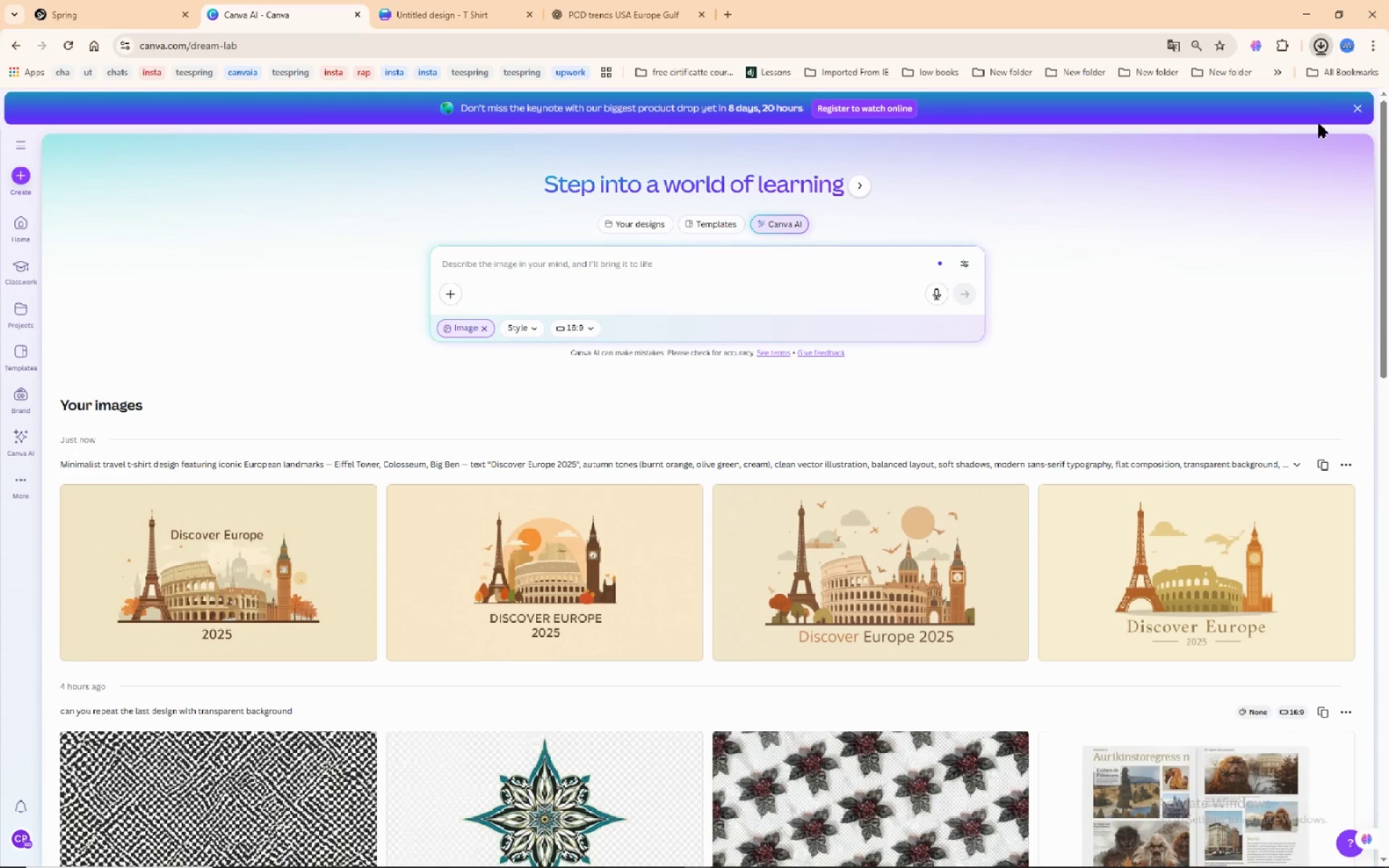 
mouse_move([1286, 243])
 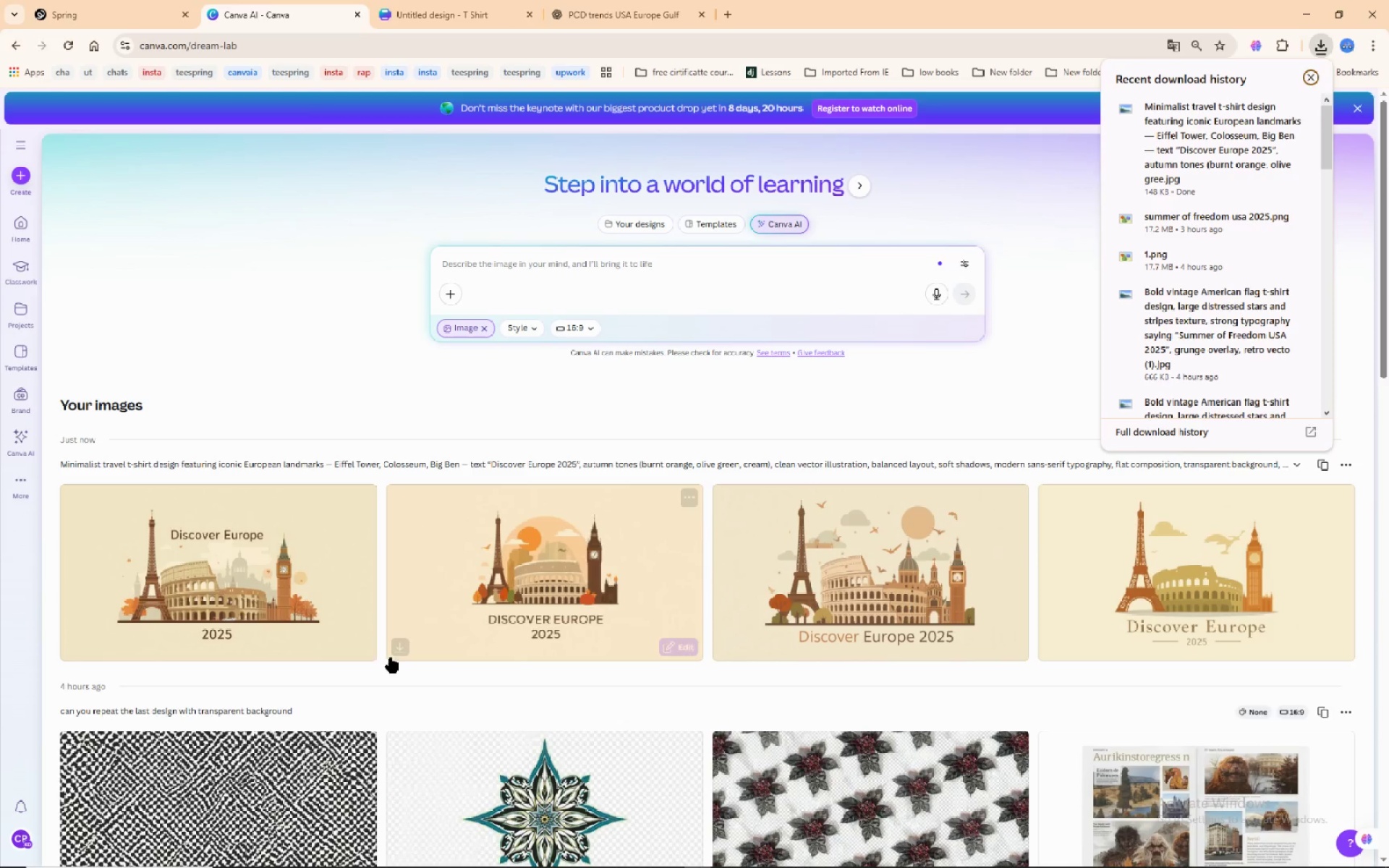 
left_click([396, 643])
 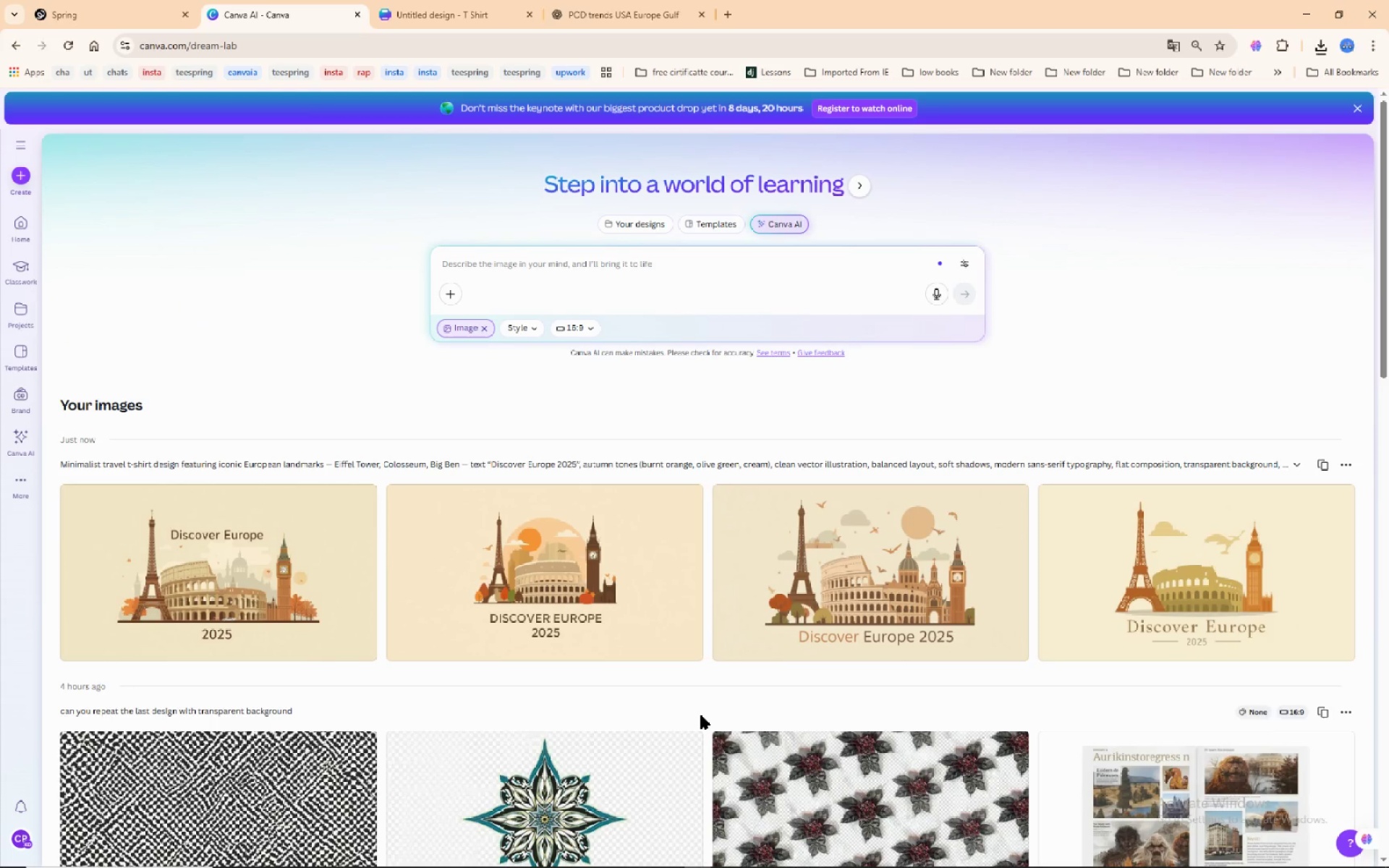 
wait(22.88)
 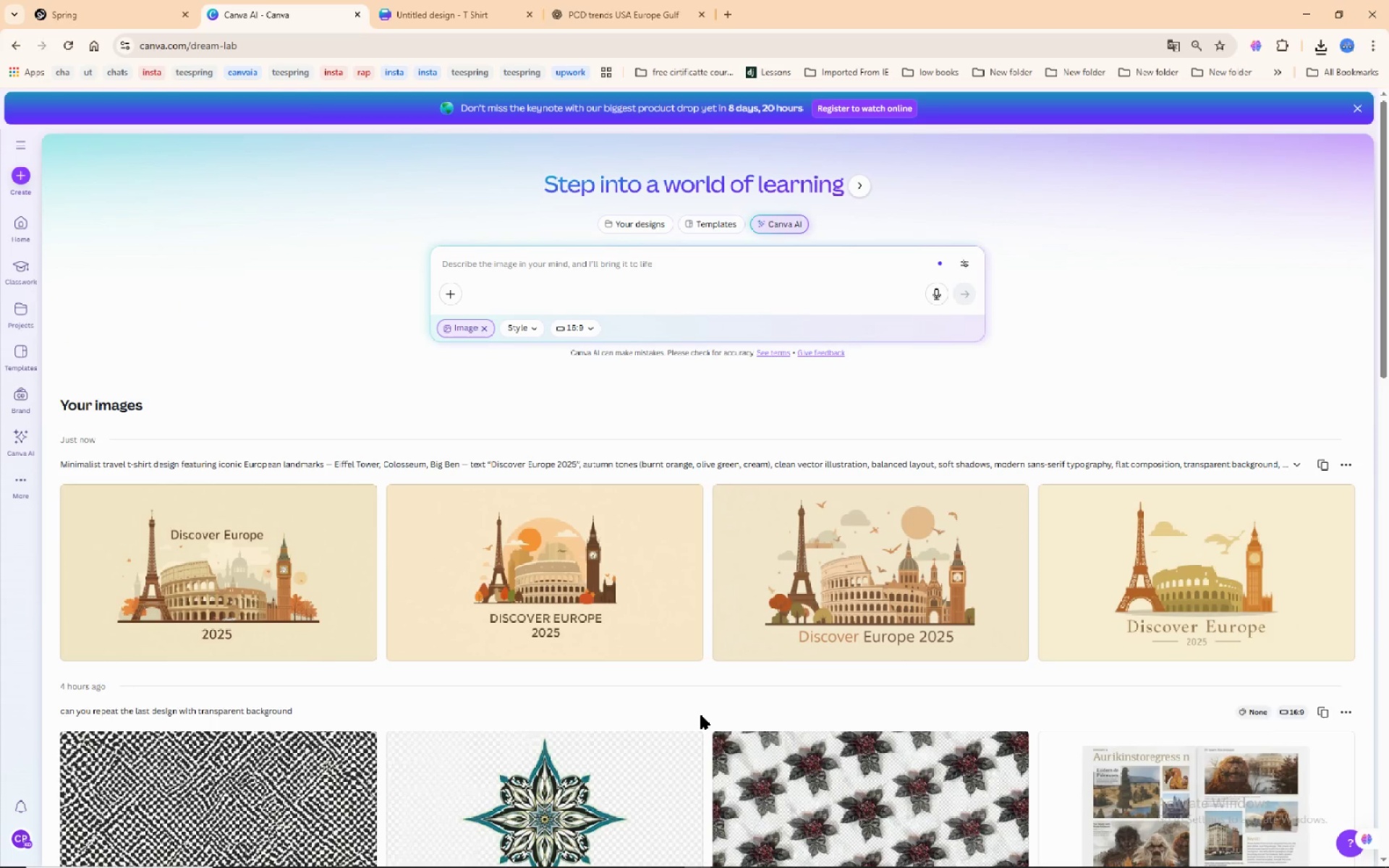 
left_click([1325, 48])
 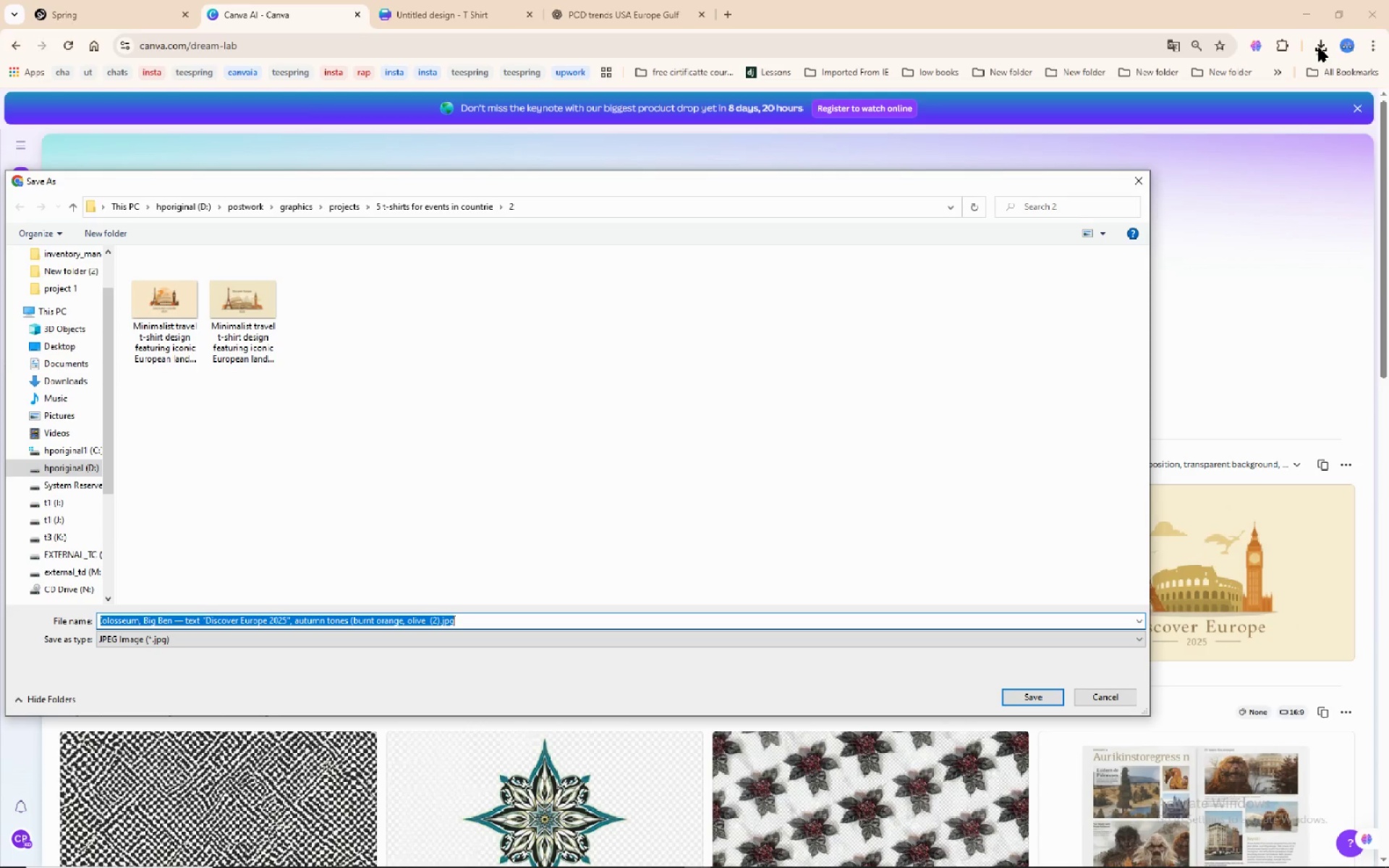 
wait(5.36)
 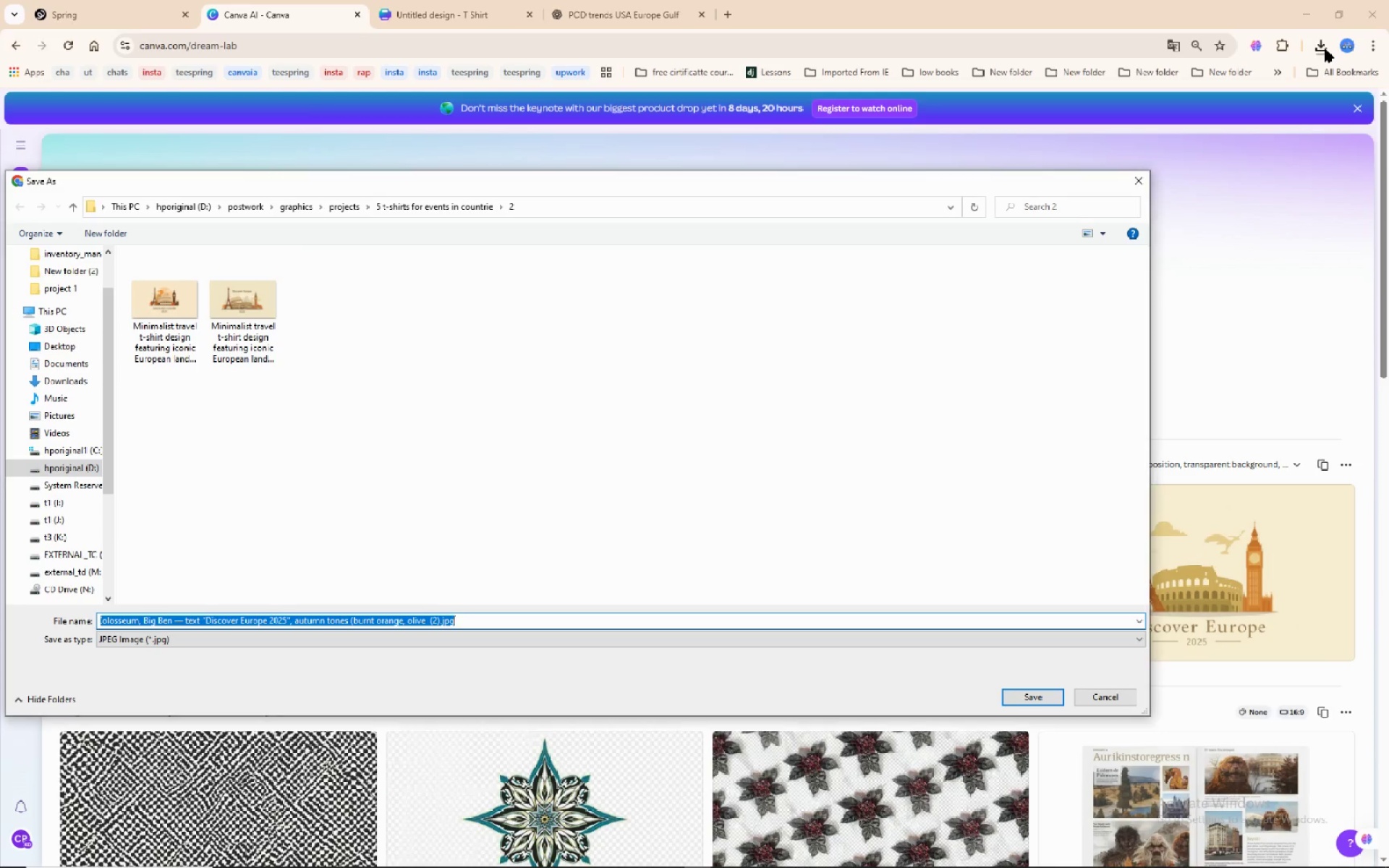 
left_click([1319, 48])
 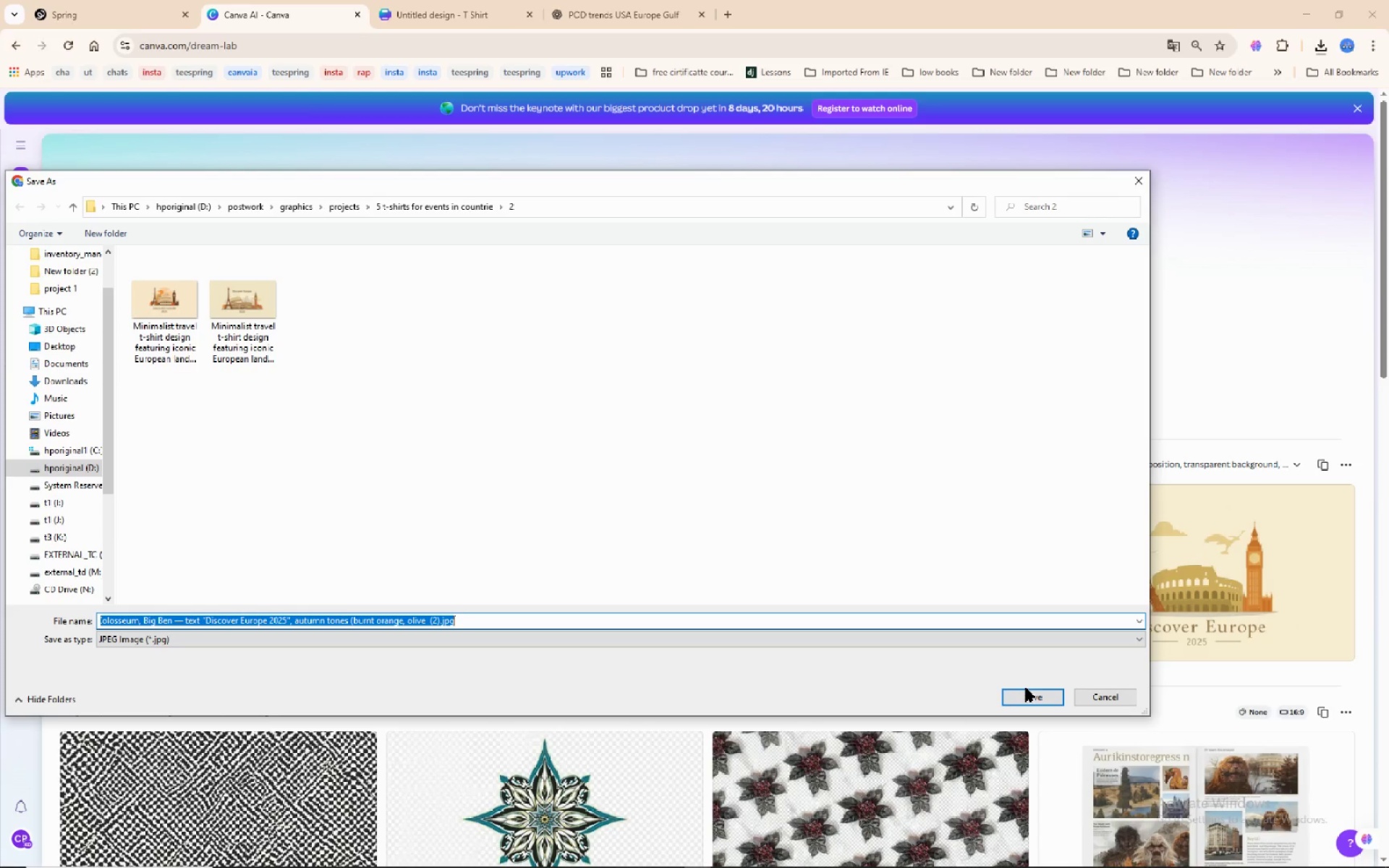 
left_click([1026, 688])
 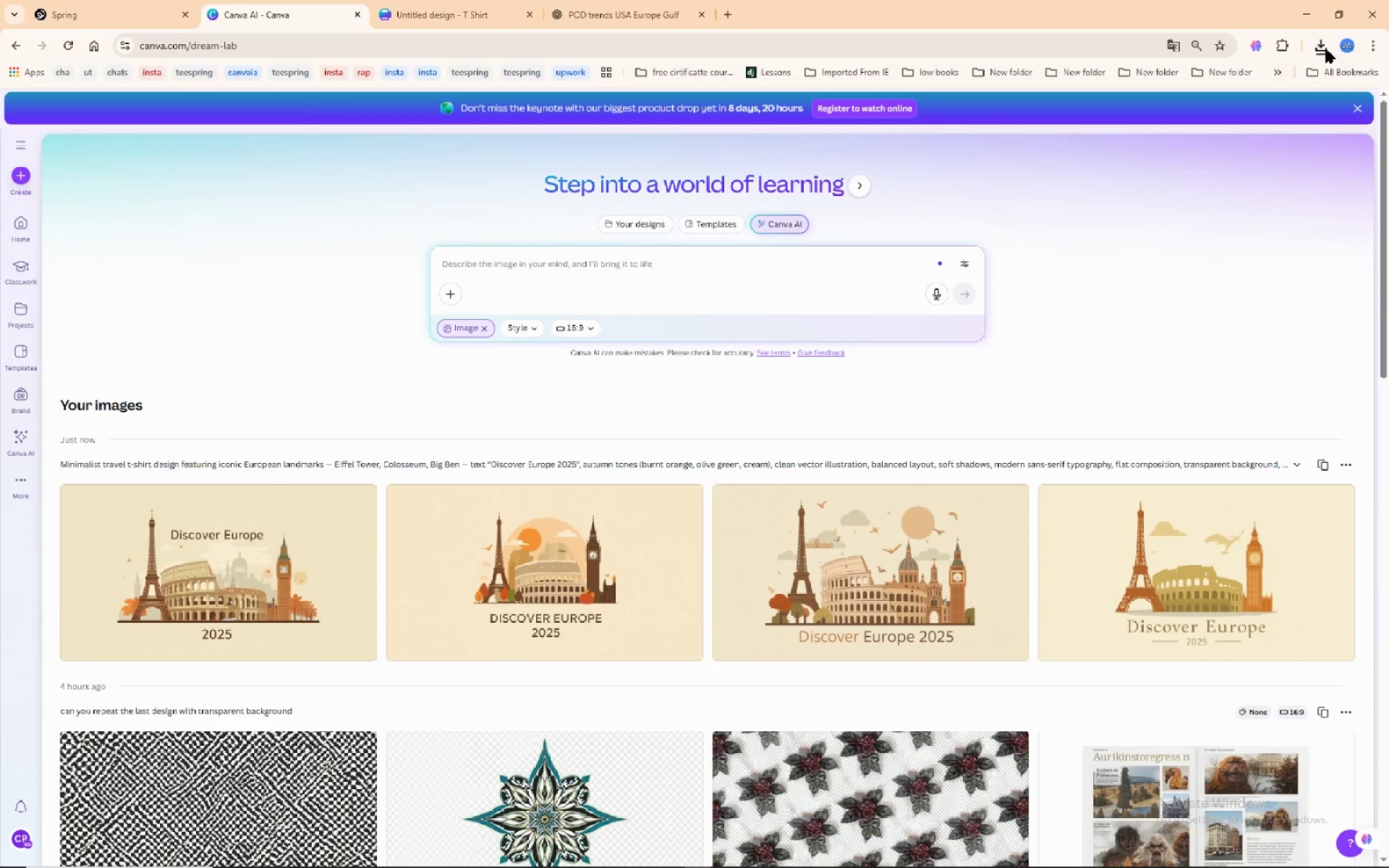 
left_click([1328, 49])
 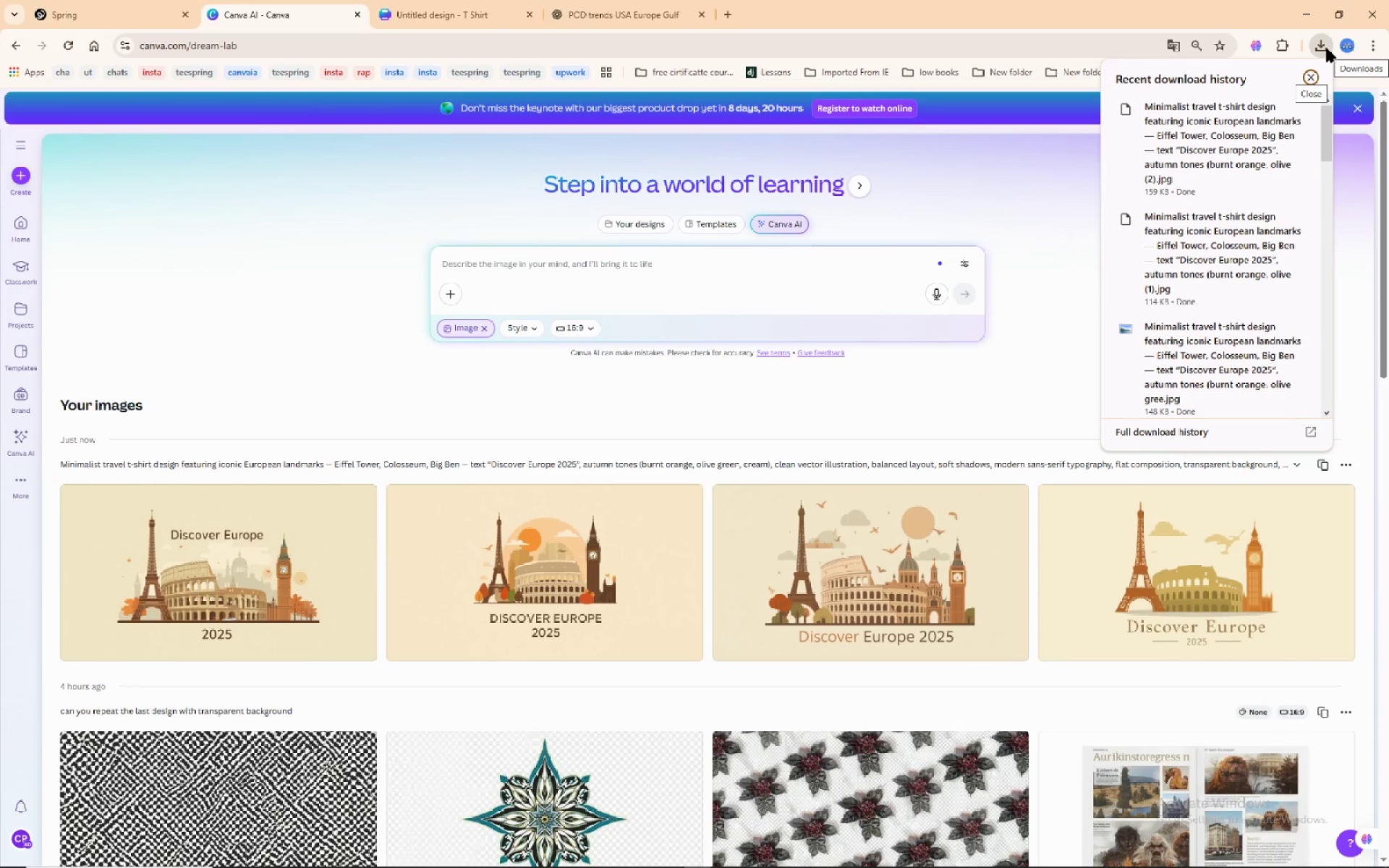 
wait(8.27)
 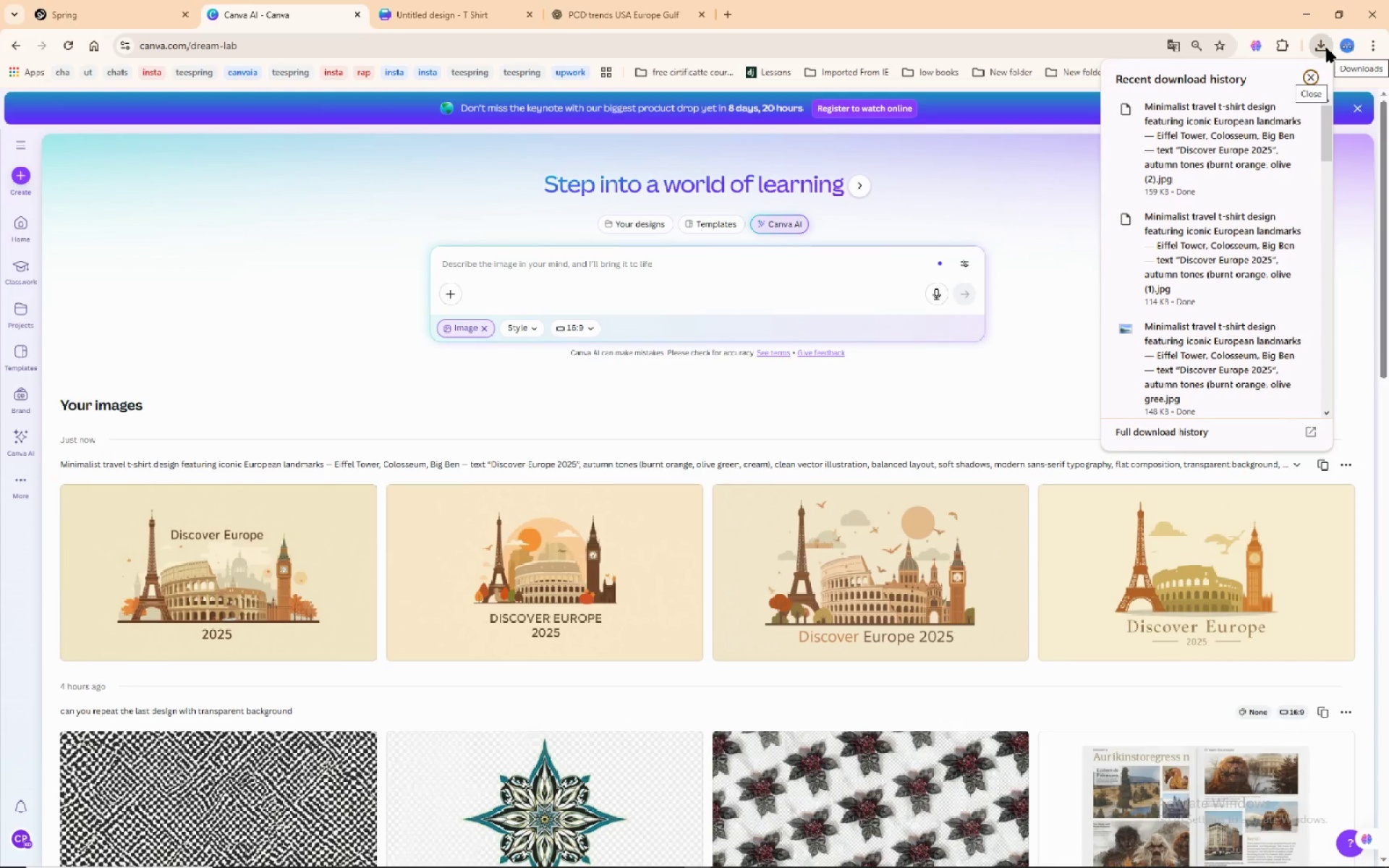 
left_click([1053, 654])
 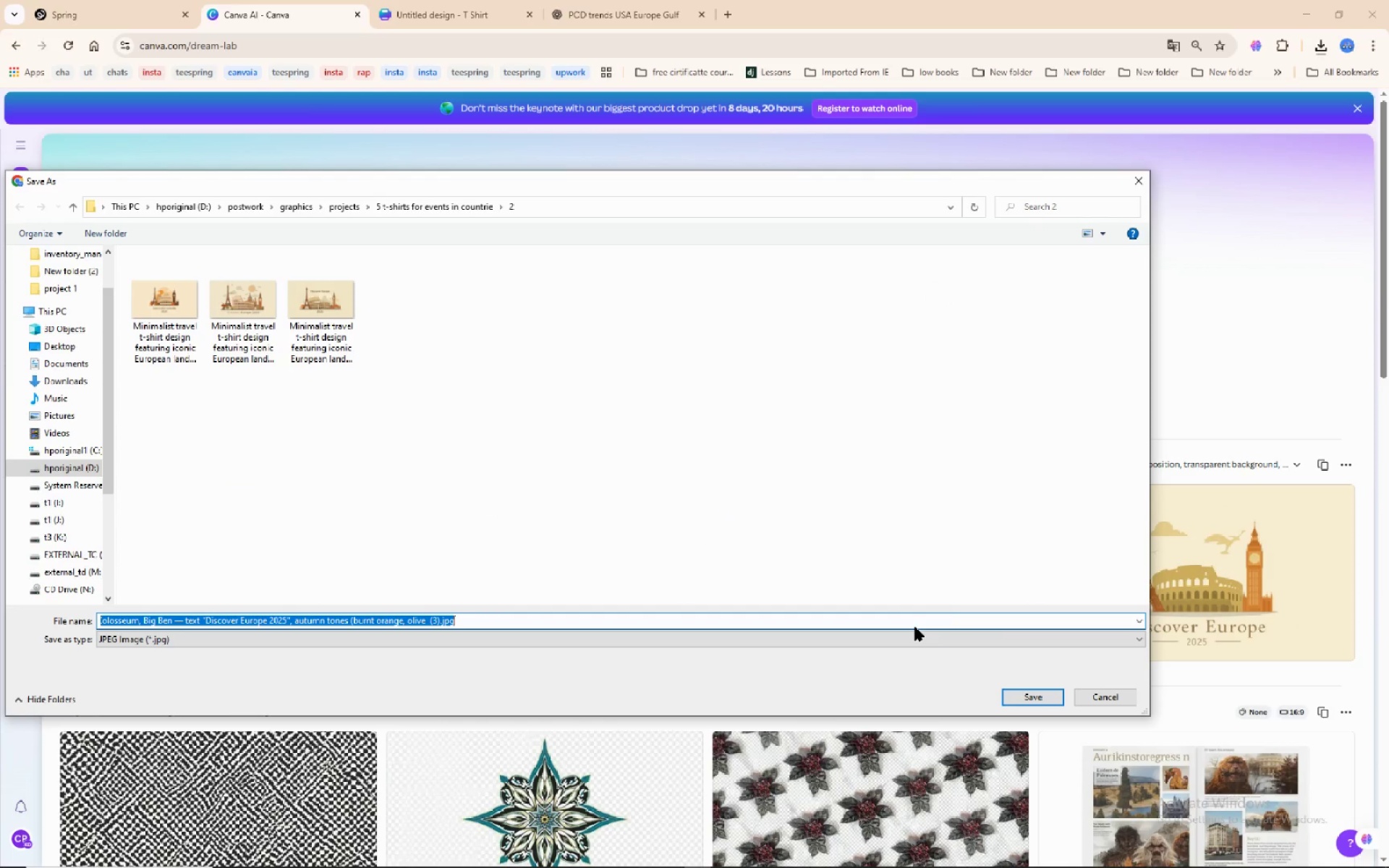 
left_click([1021, 702])
 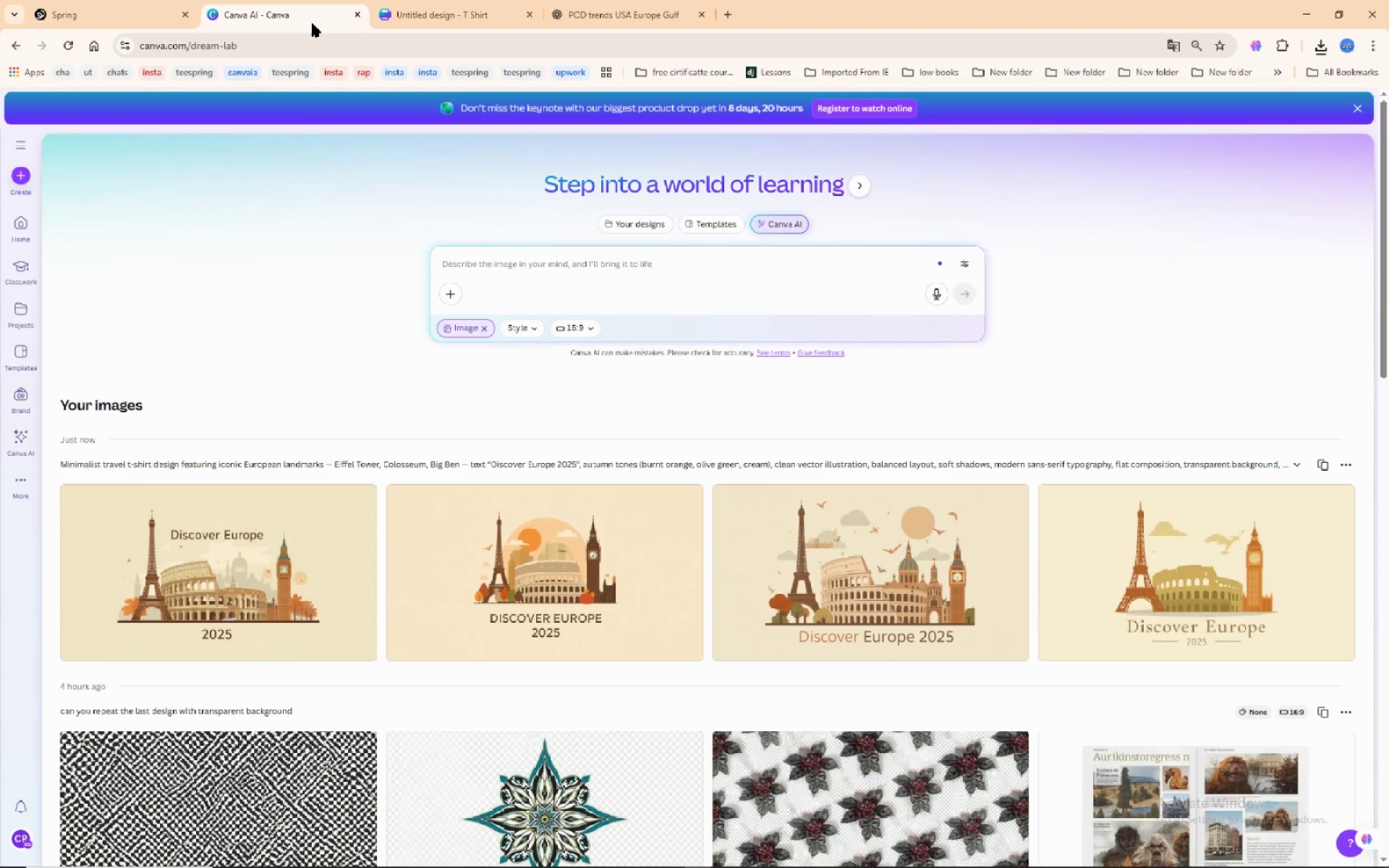 
wait(5.03)
 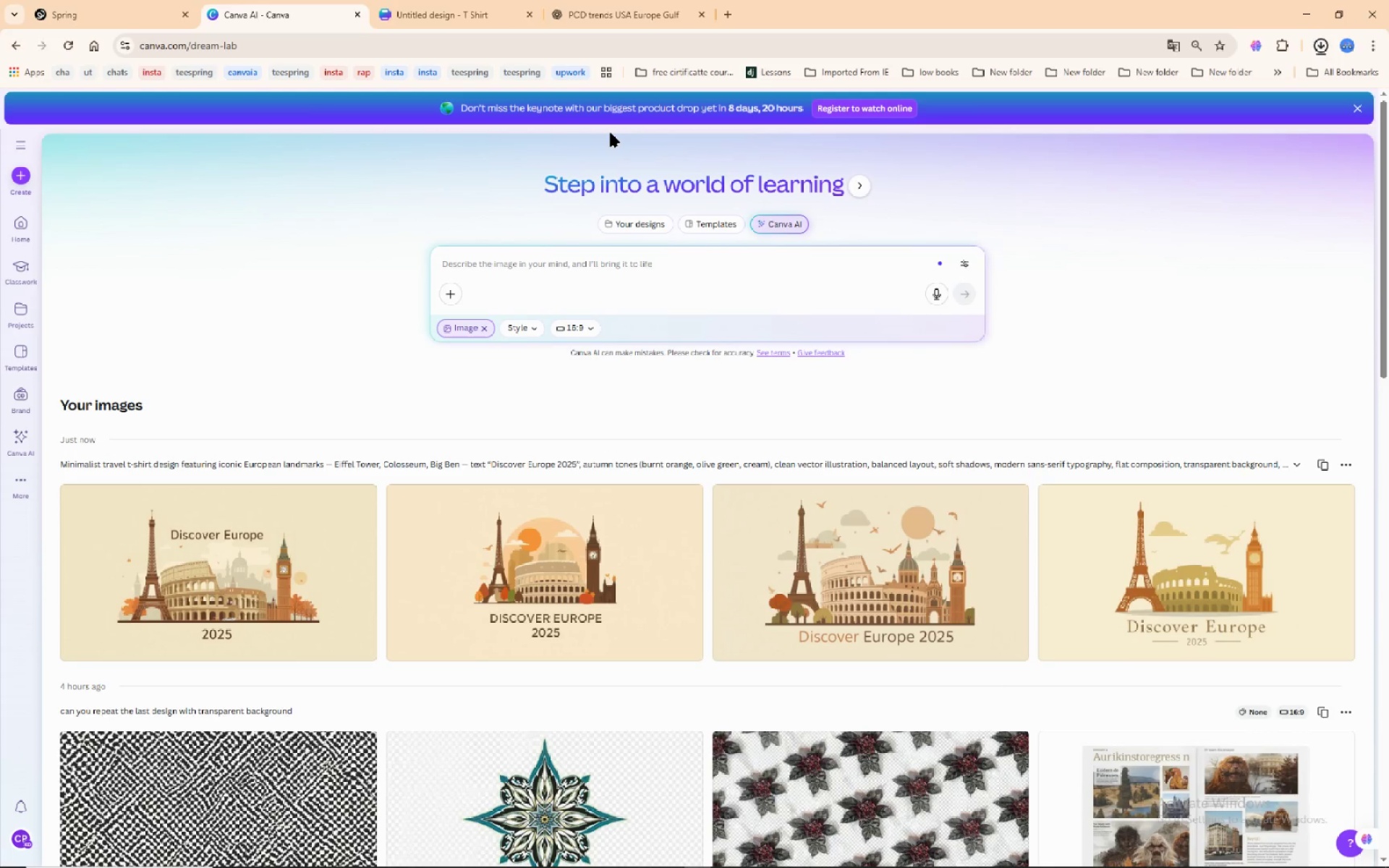 
left_click([410, 12])
 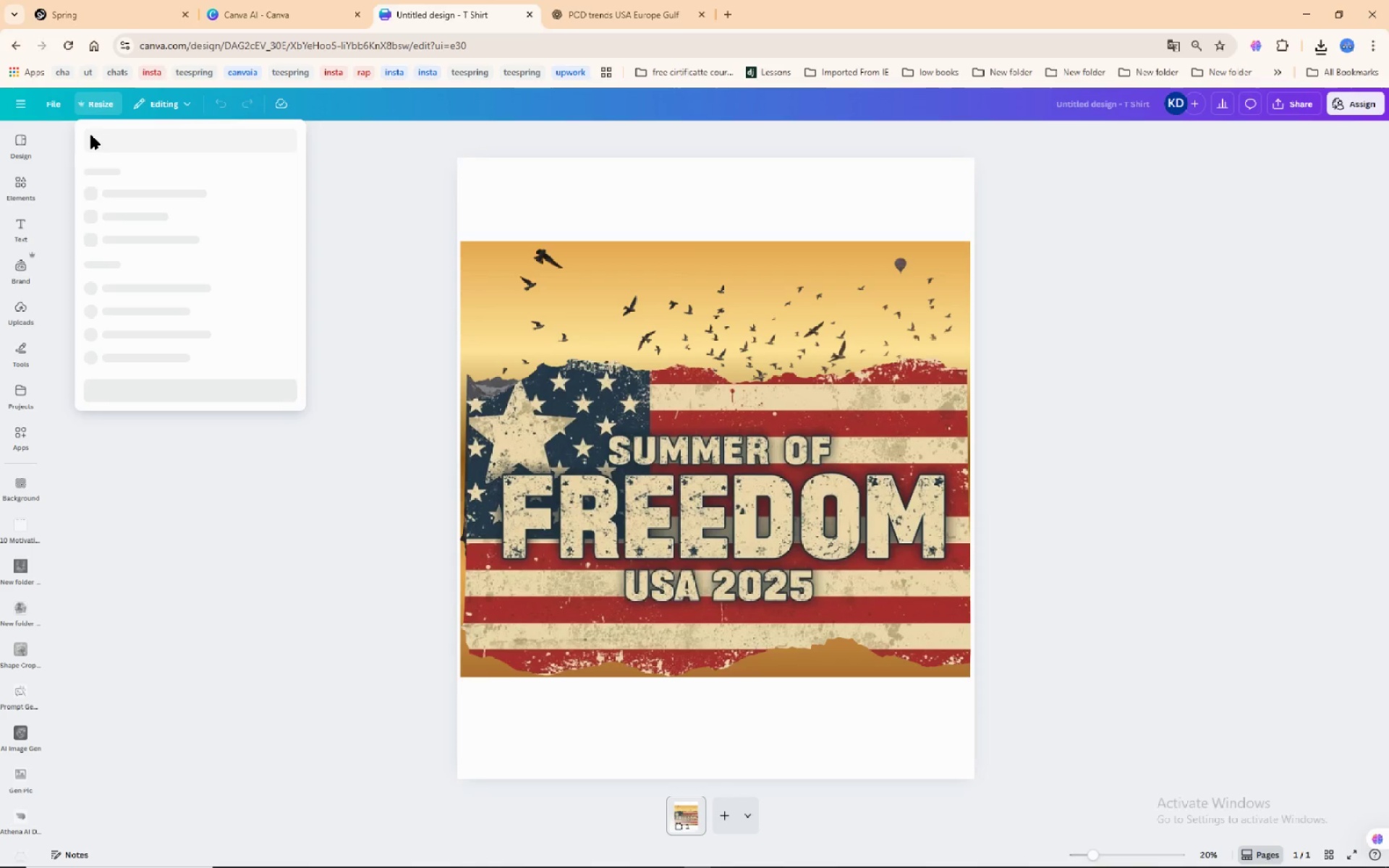 
wait(5.11)
 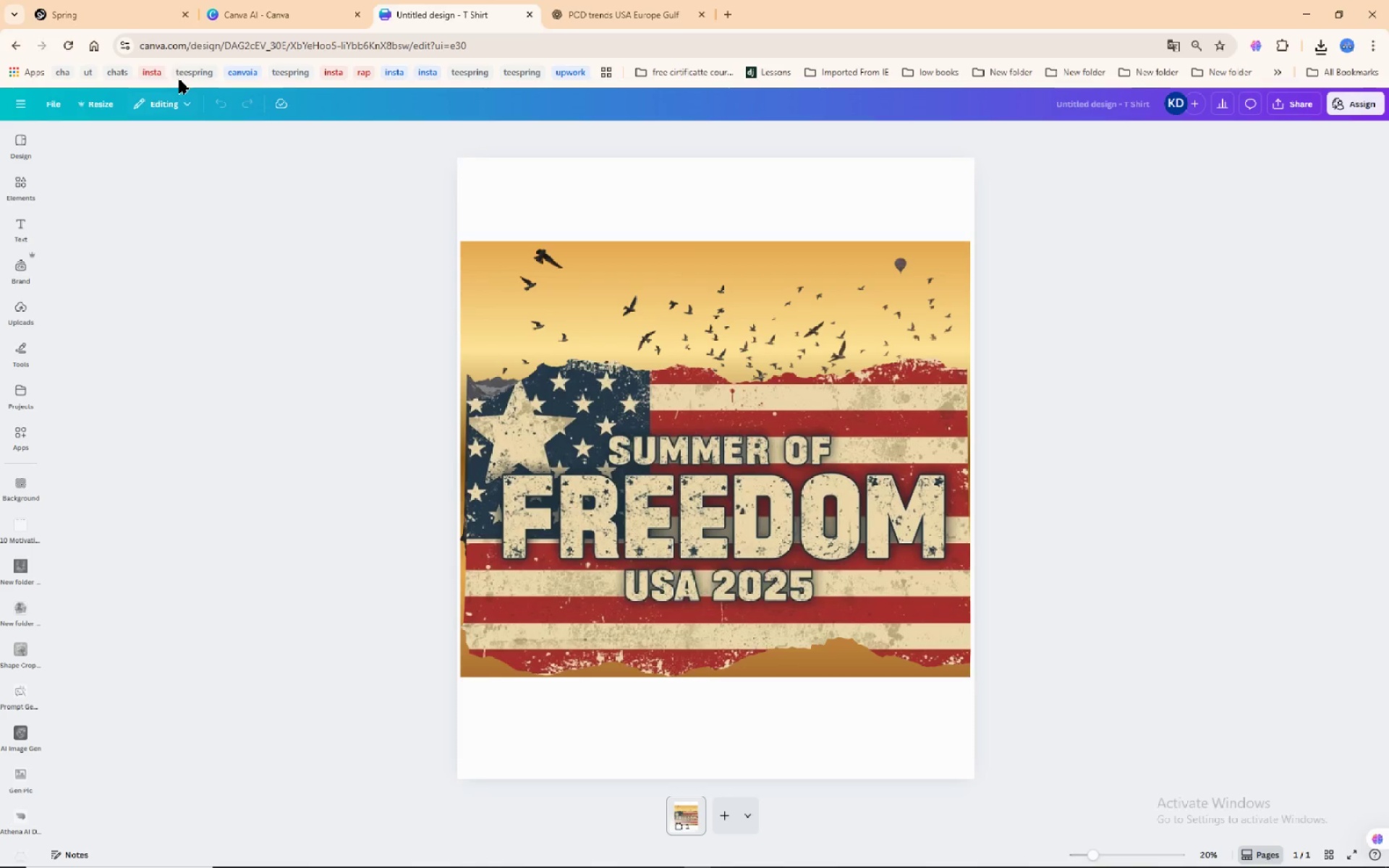 
left_click([49, 97])
 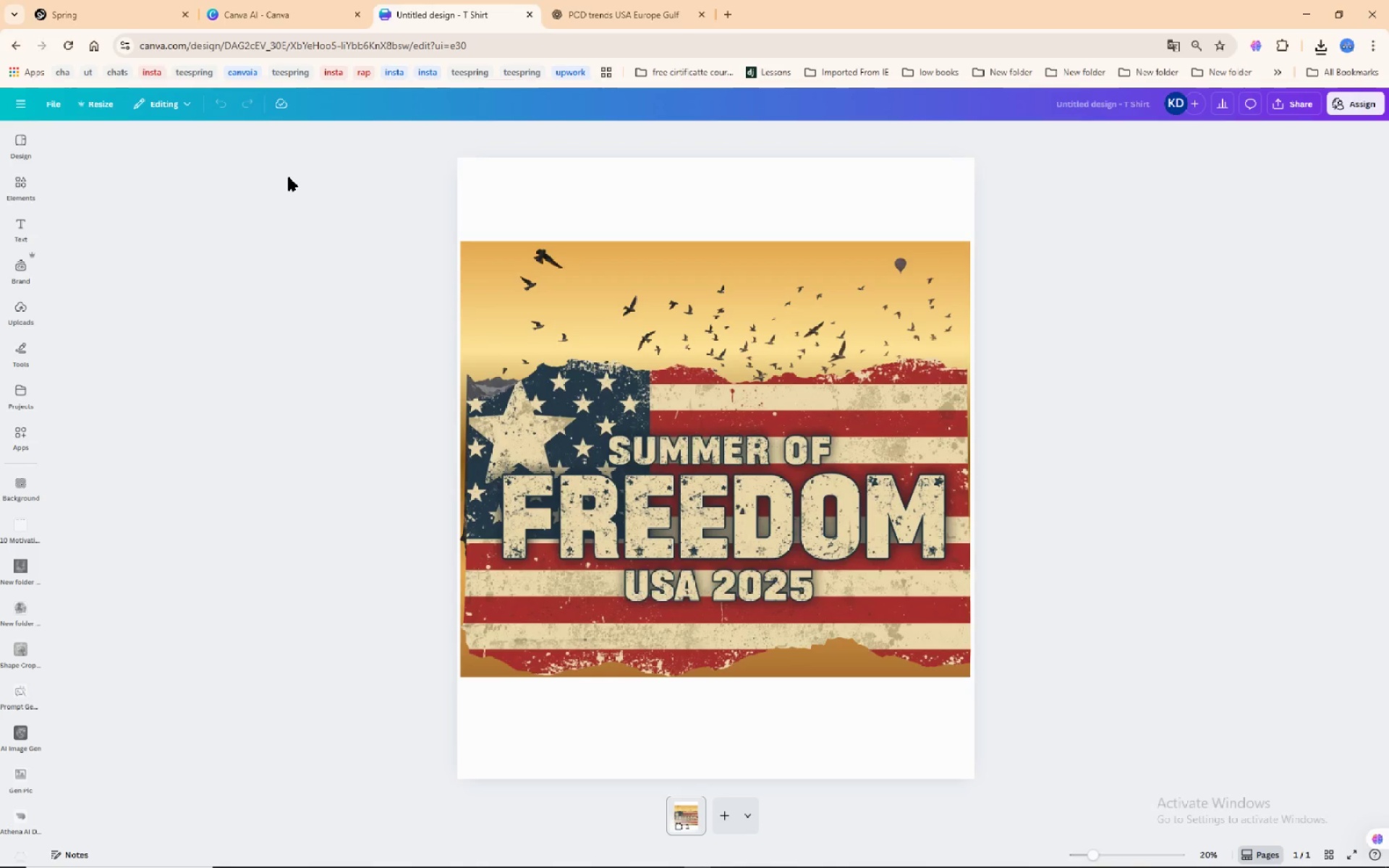 
wait(11.46)
 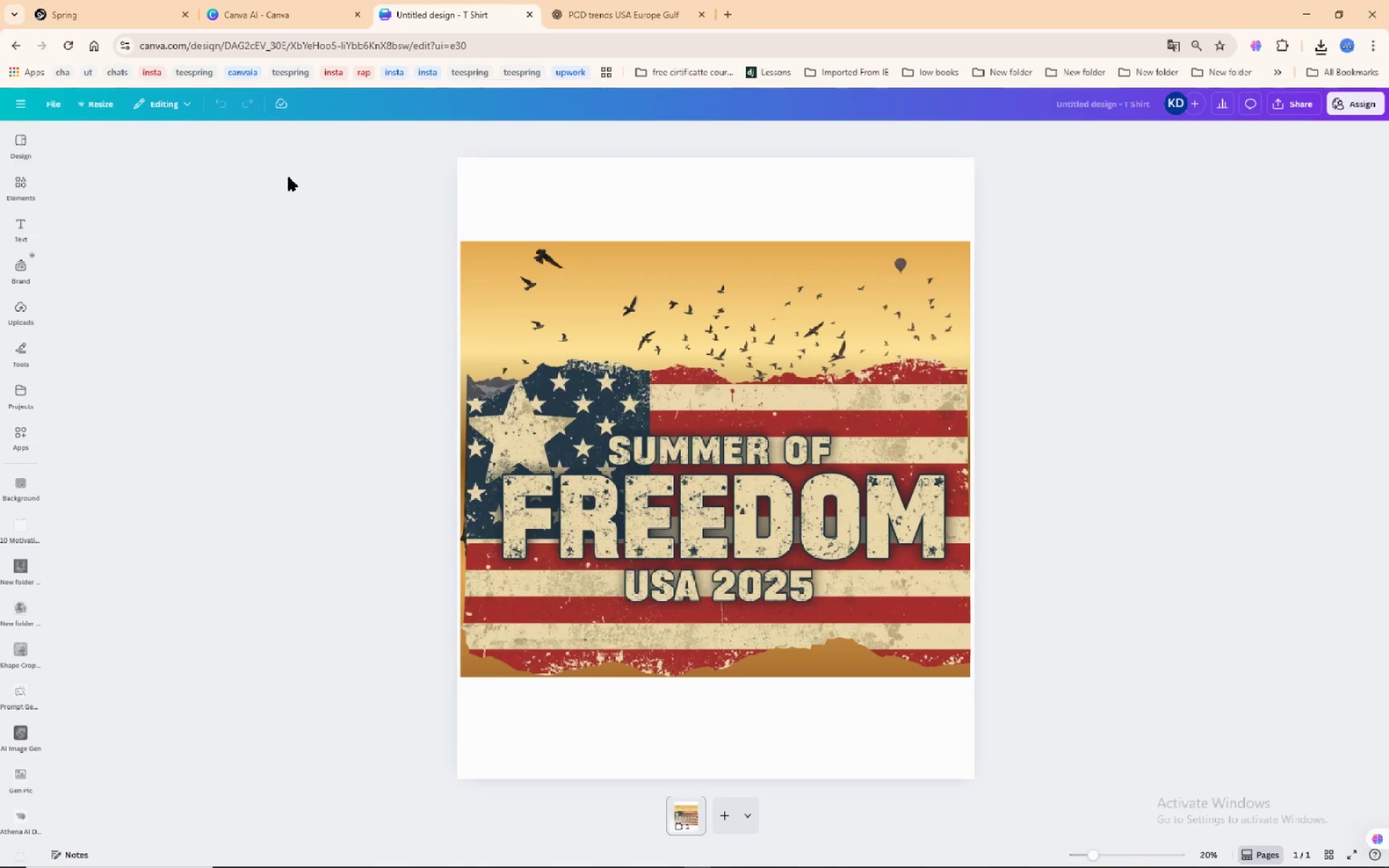 
mouse_move([558, 274])
 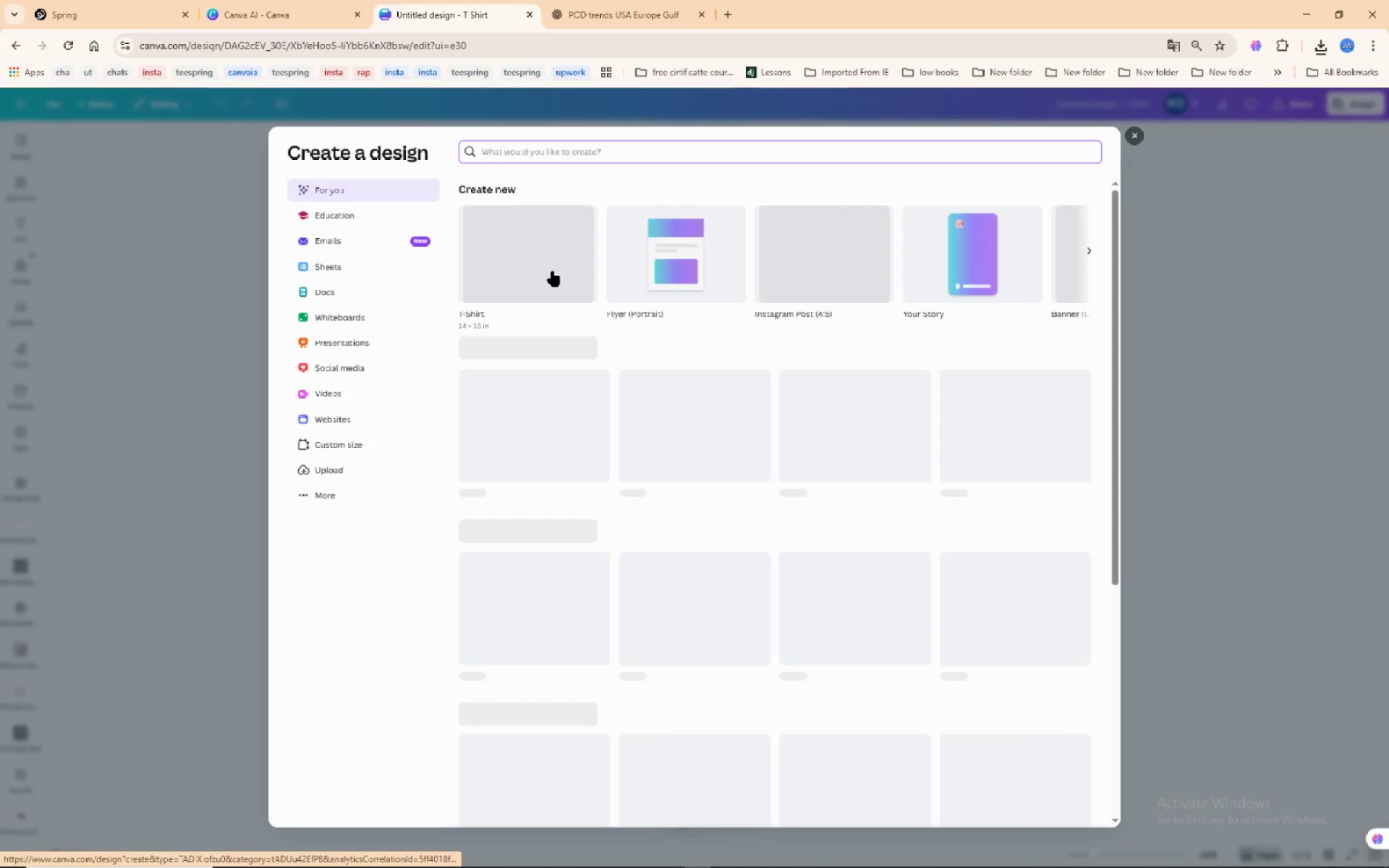 
left_click([553, 271])
 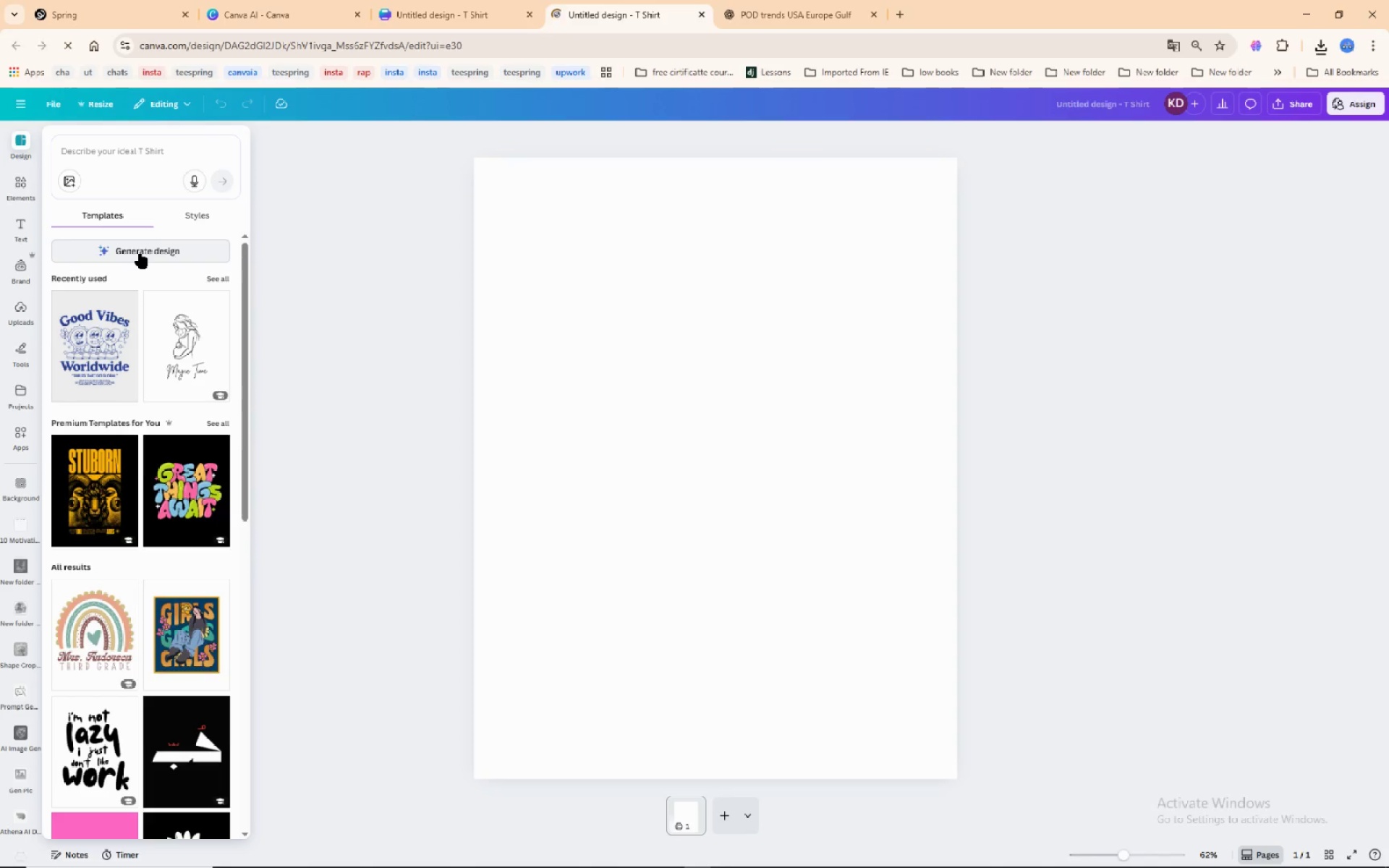 
wait(36.82)
 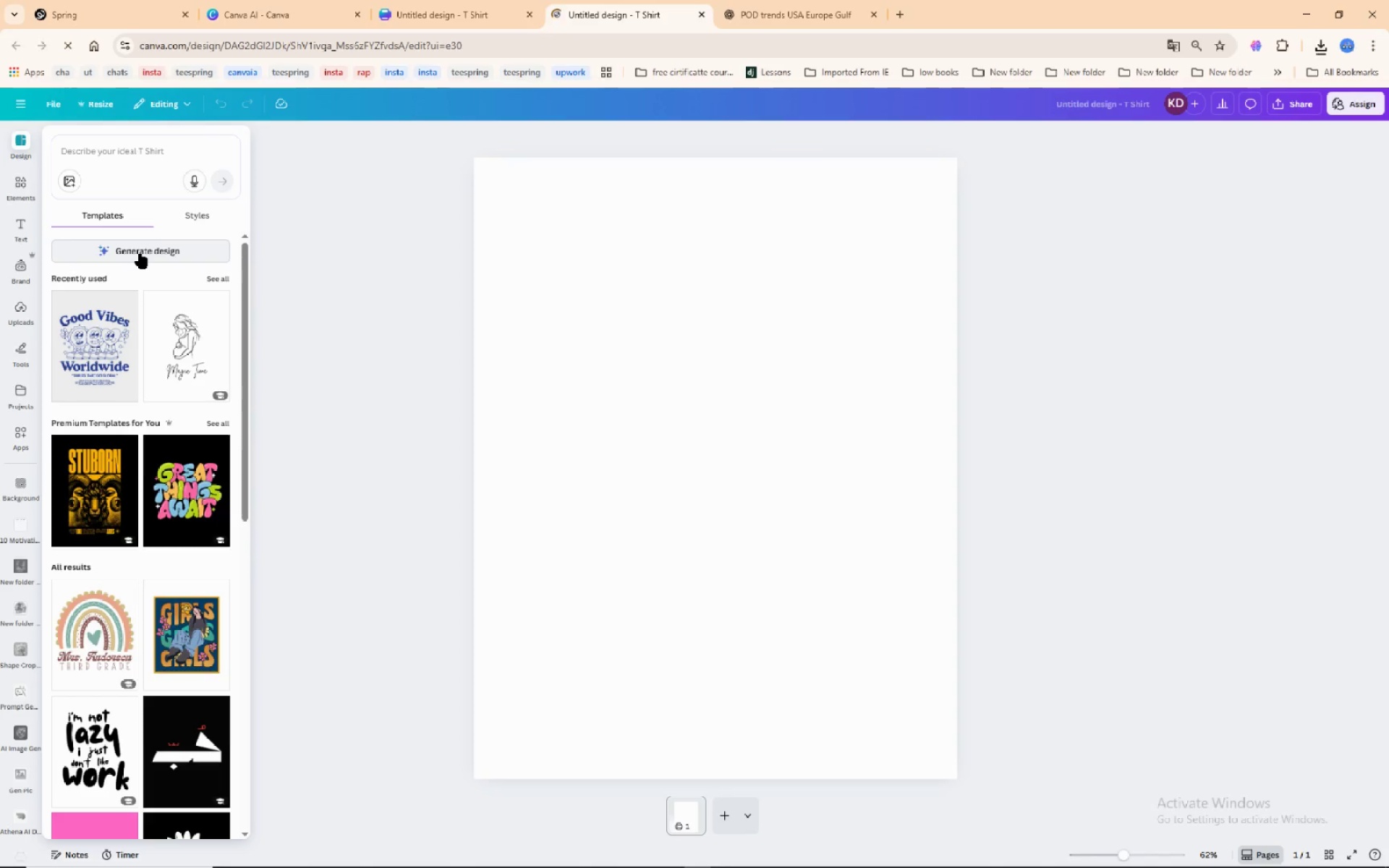 
left_click([25, 311])
 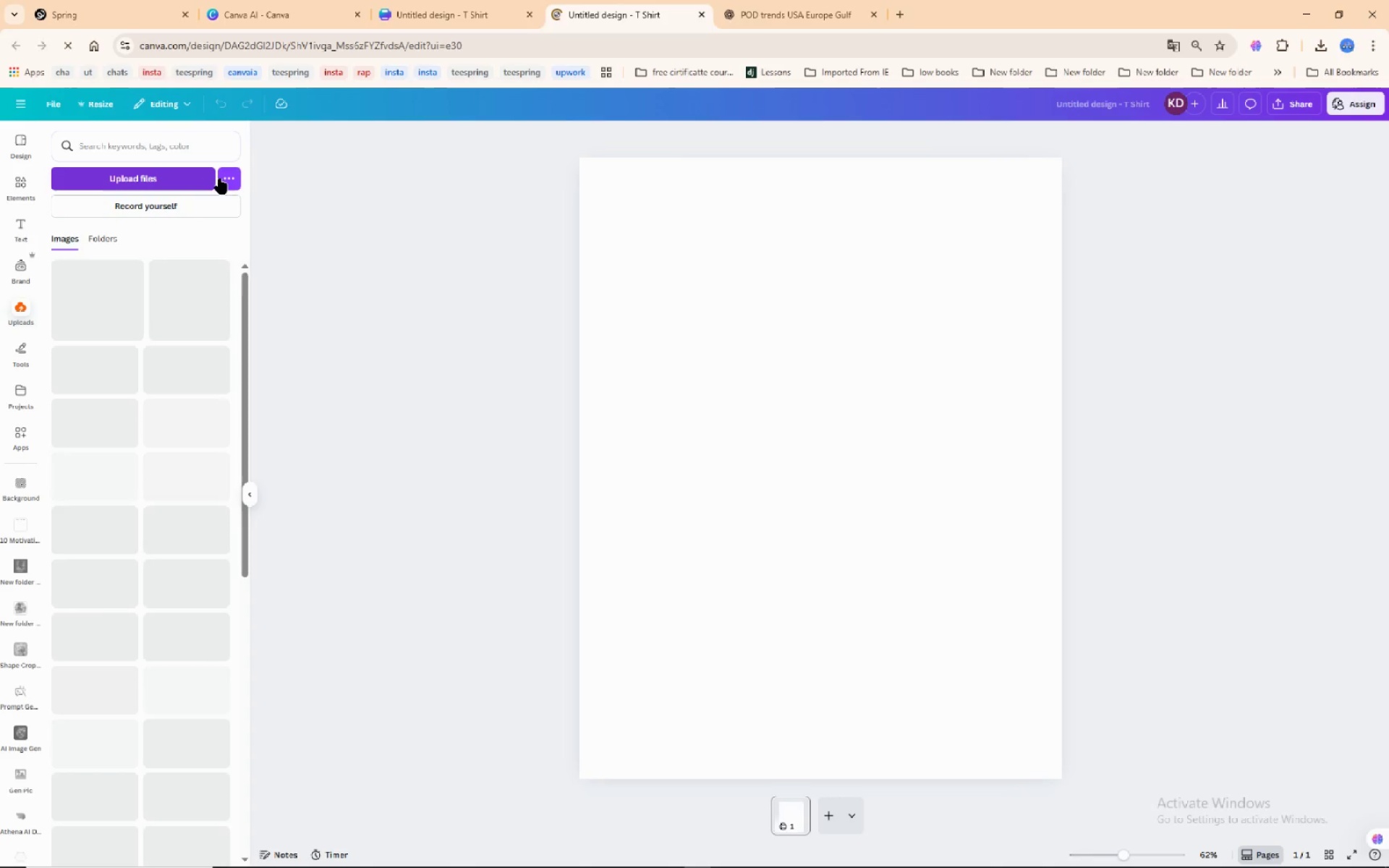 
wait(5.49)
 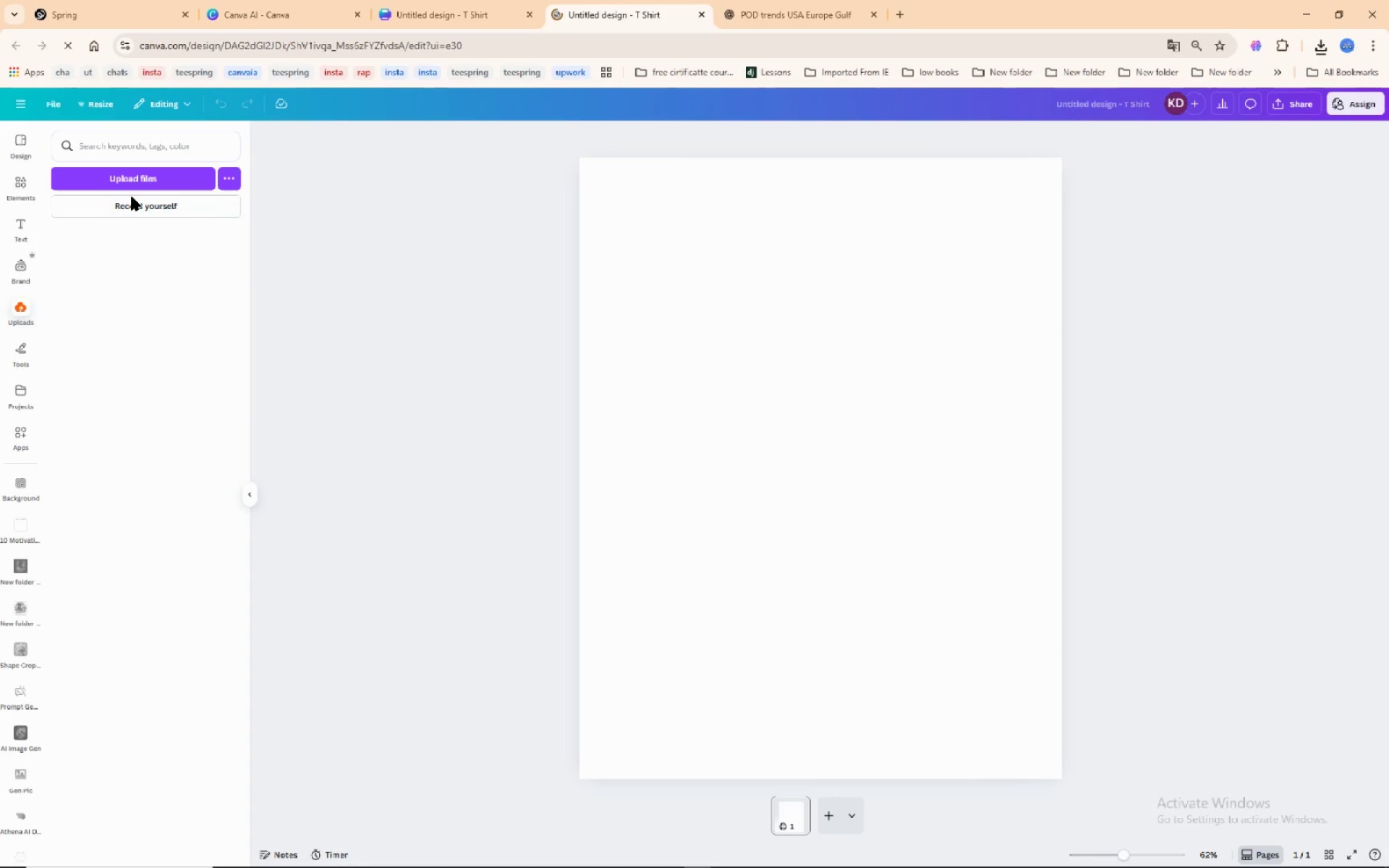 
left_click([223, 179])
 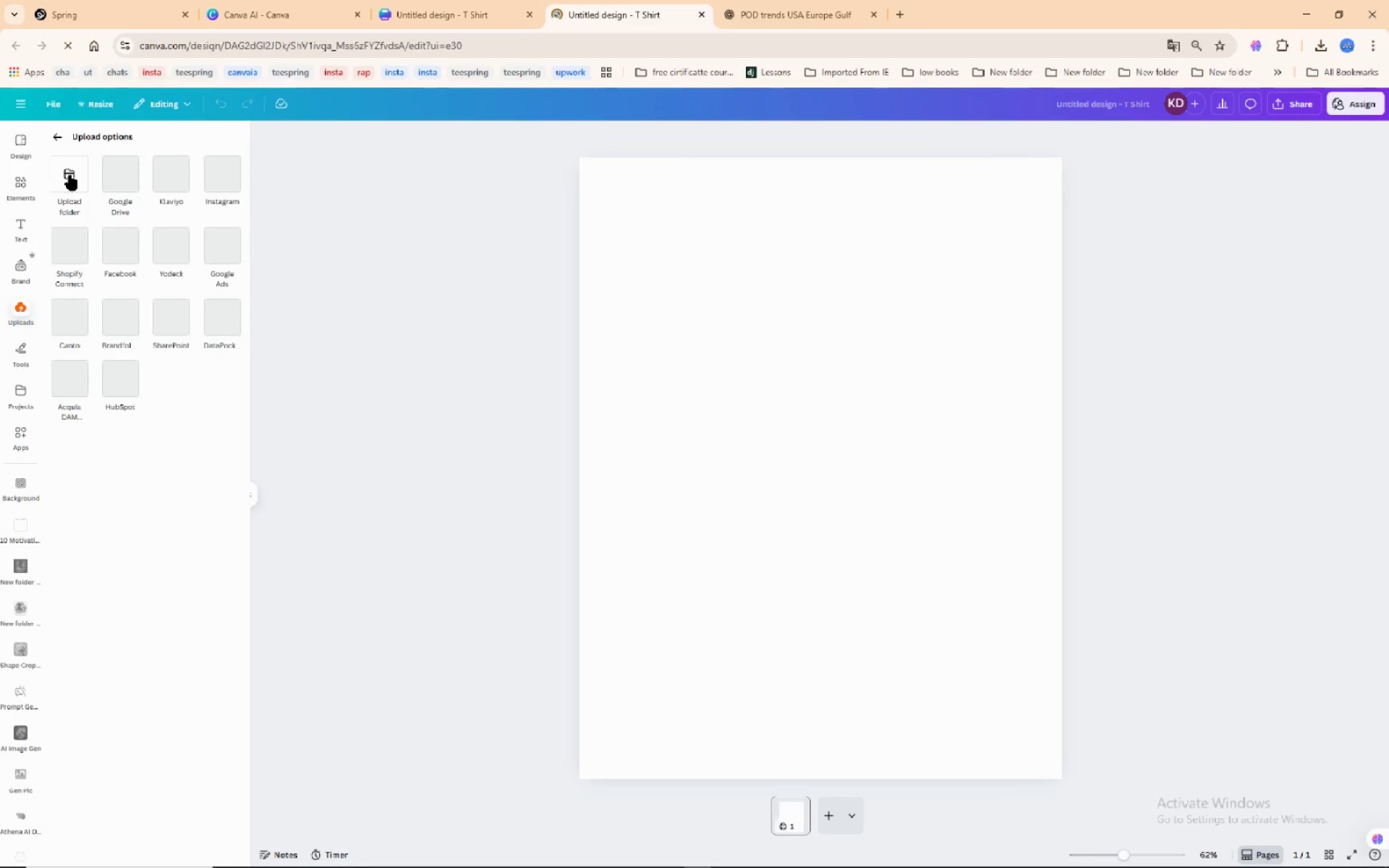 
left_click([69, 170])
 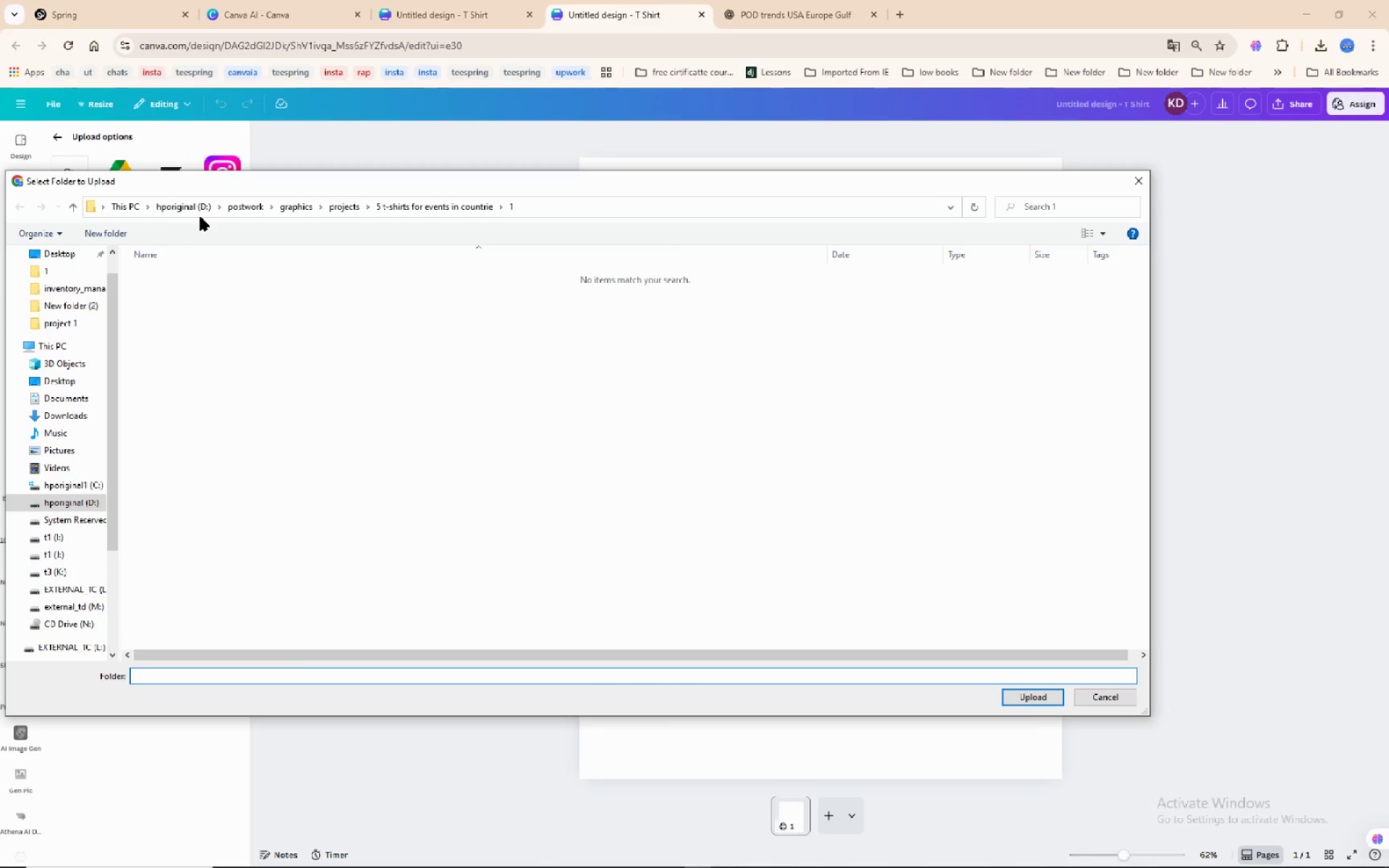 
wait(5.07)
 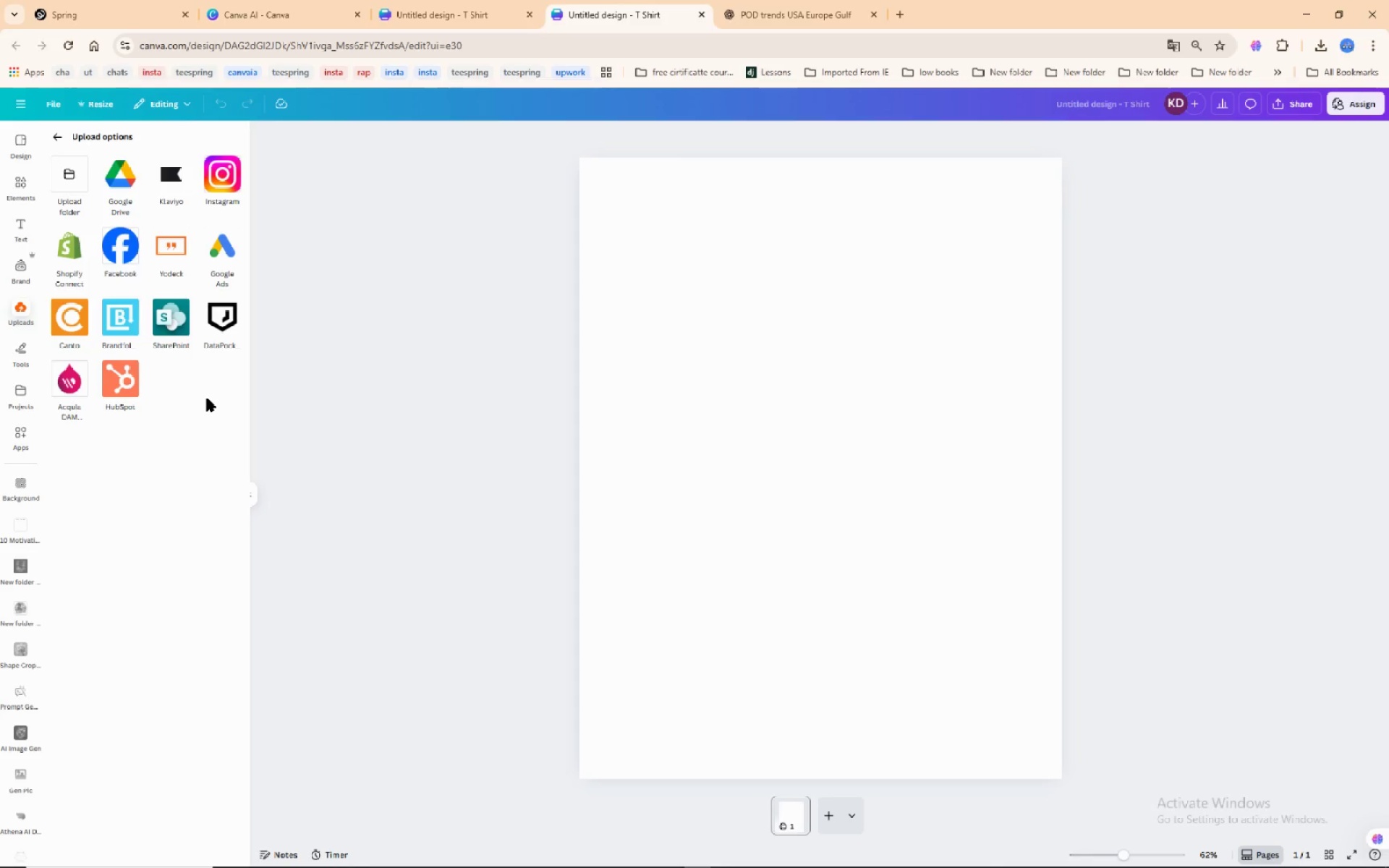 
left_click([471, 204])
 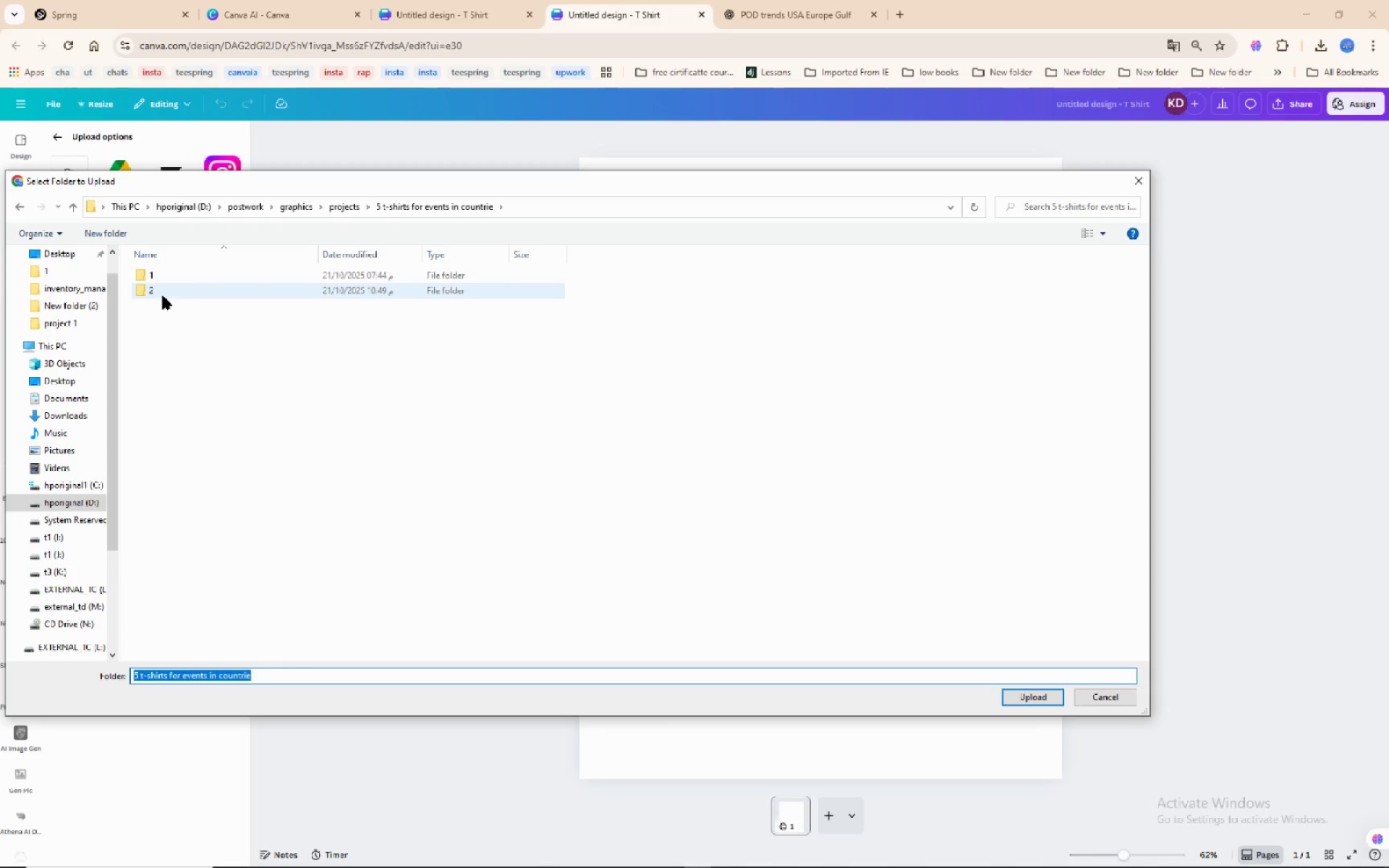 
left_click([161, 295])
 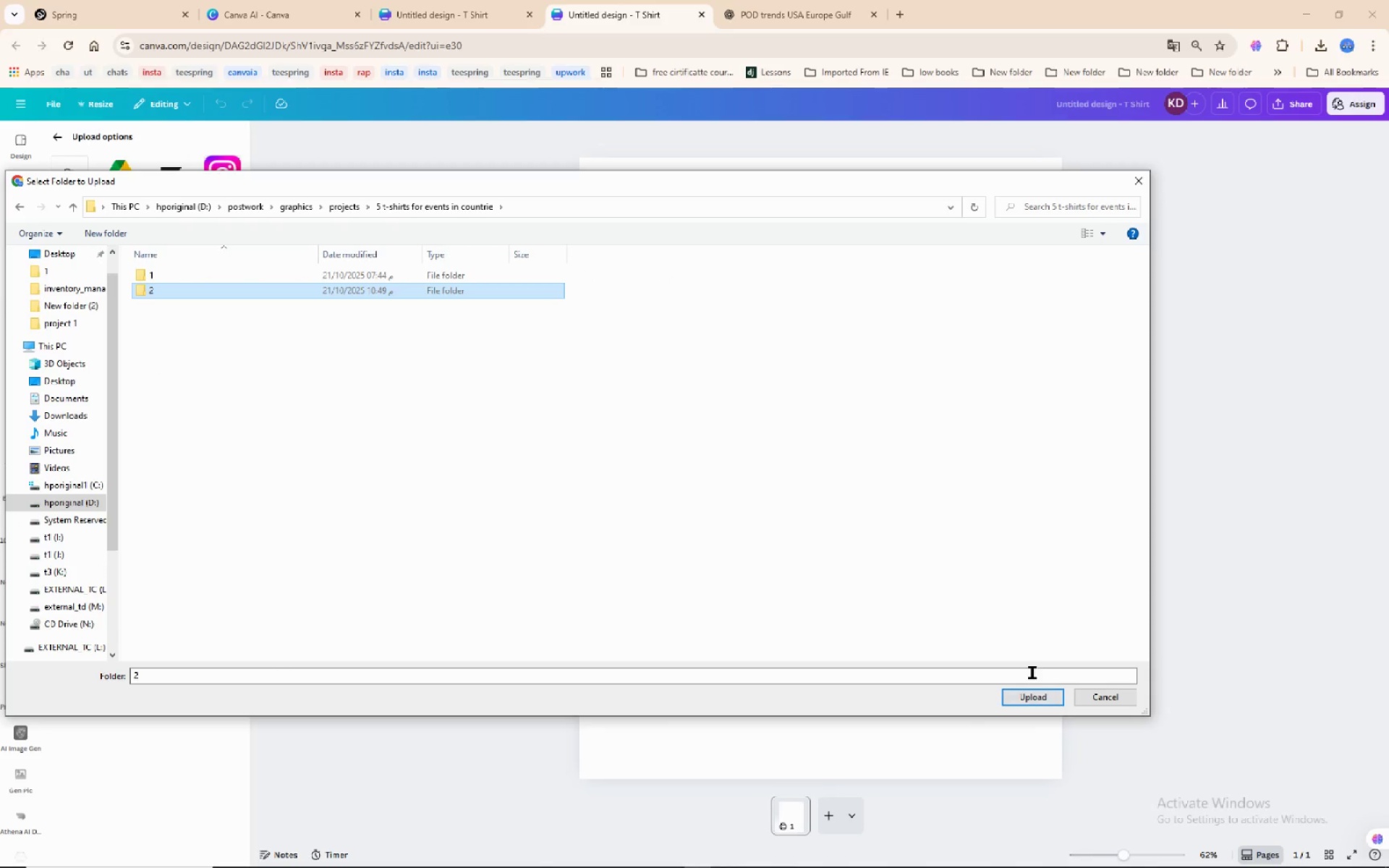 
left_click([1023, 694])
 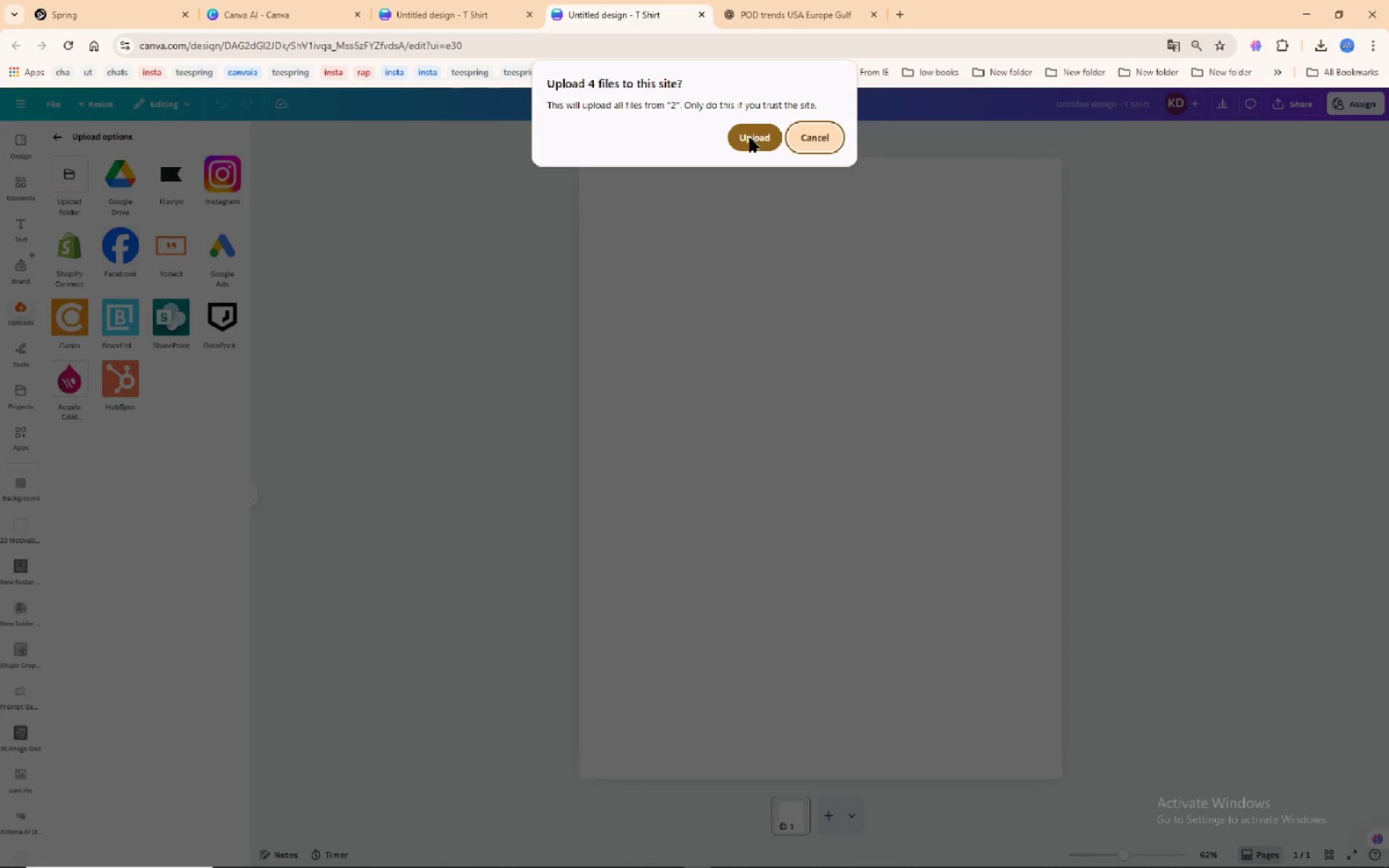 
left_click([749, 133])
 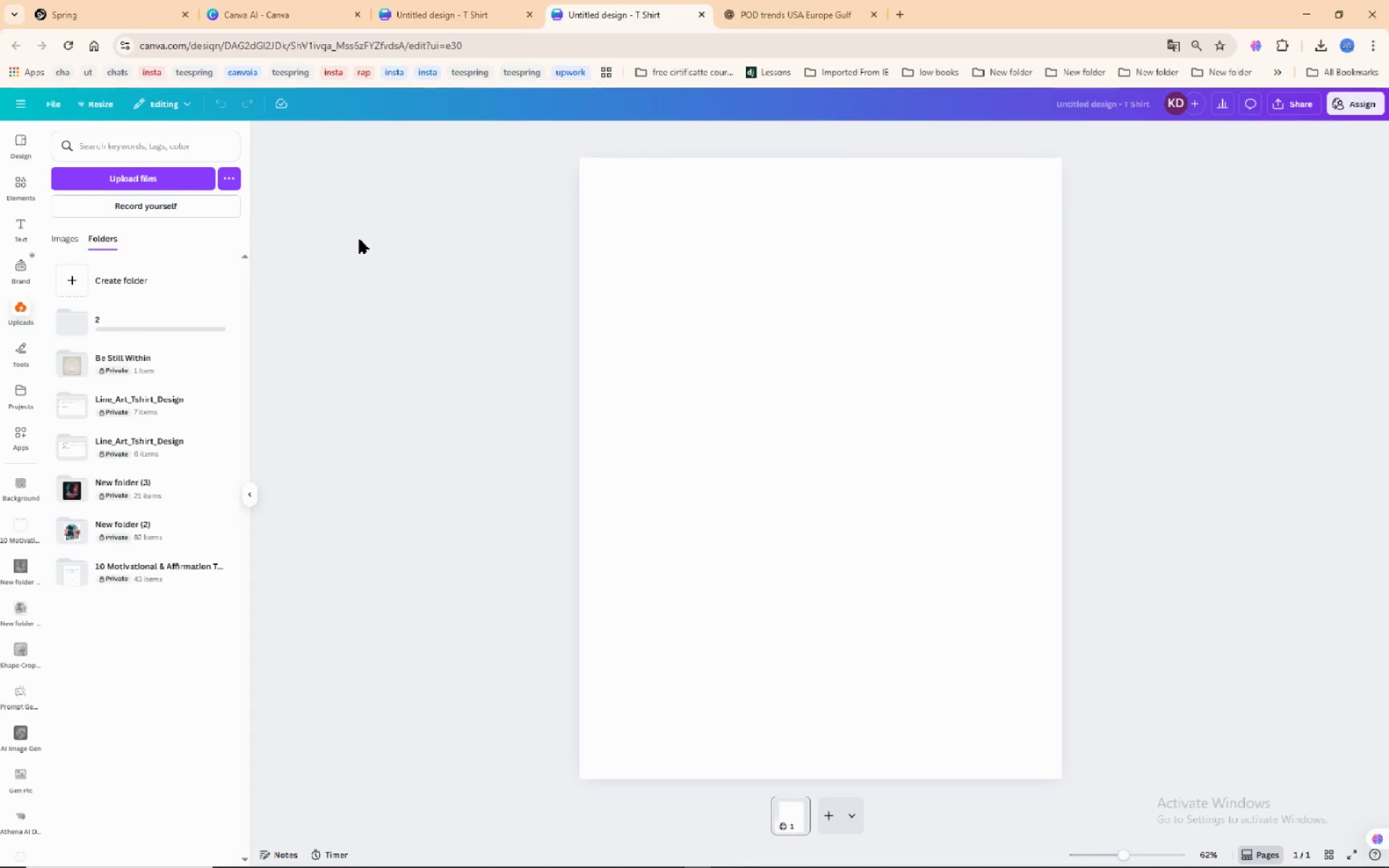 
wait(7.94)
 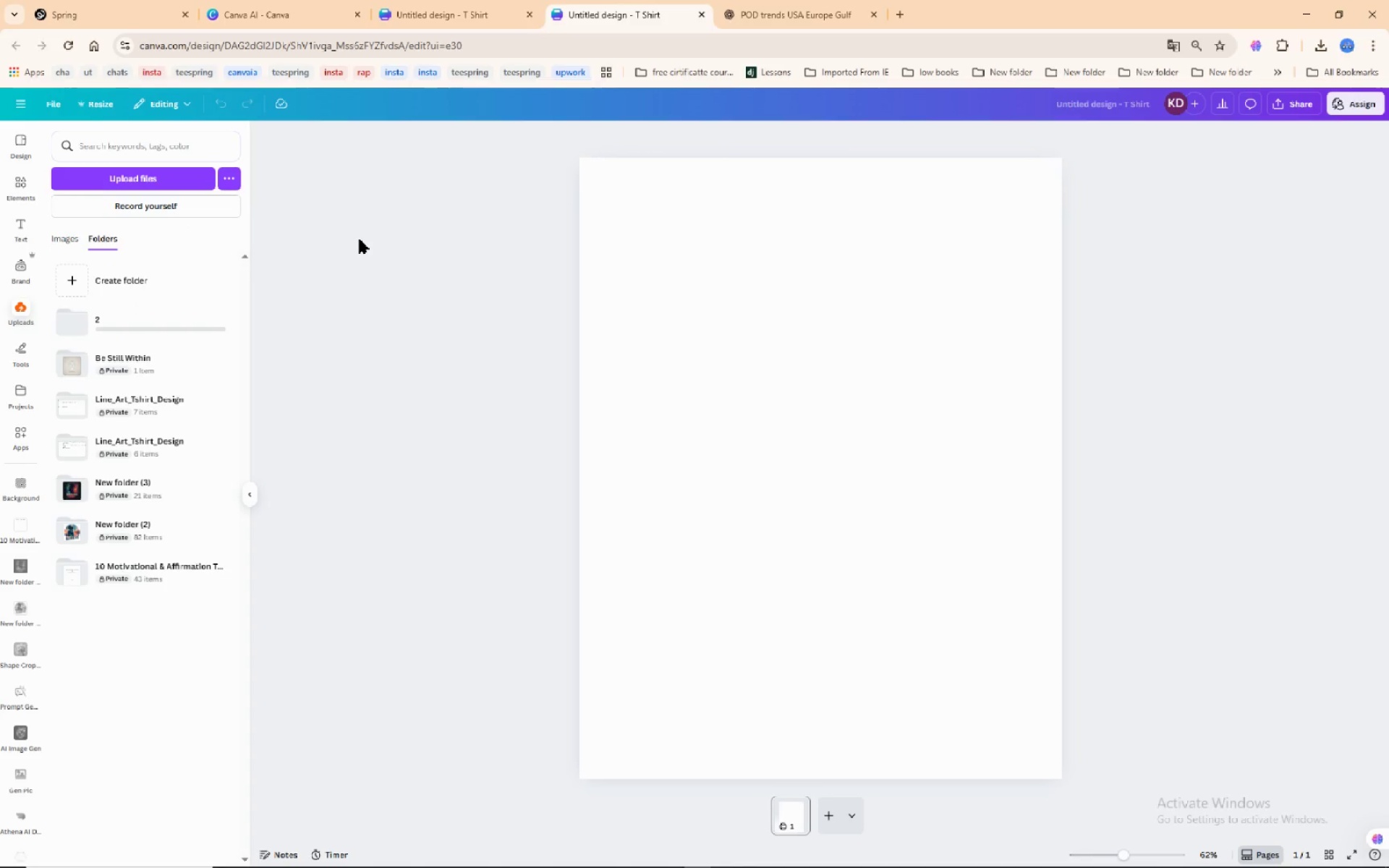 
left_click([83, 327])
 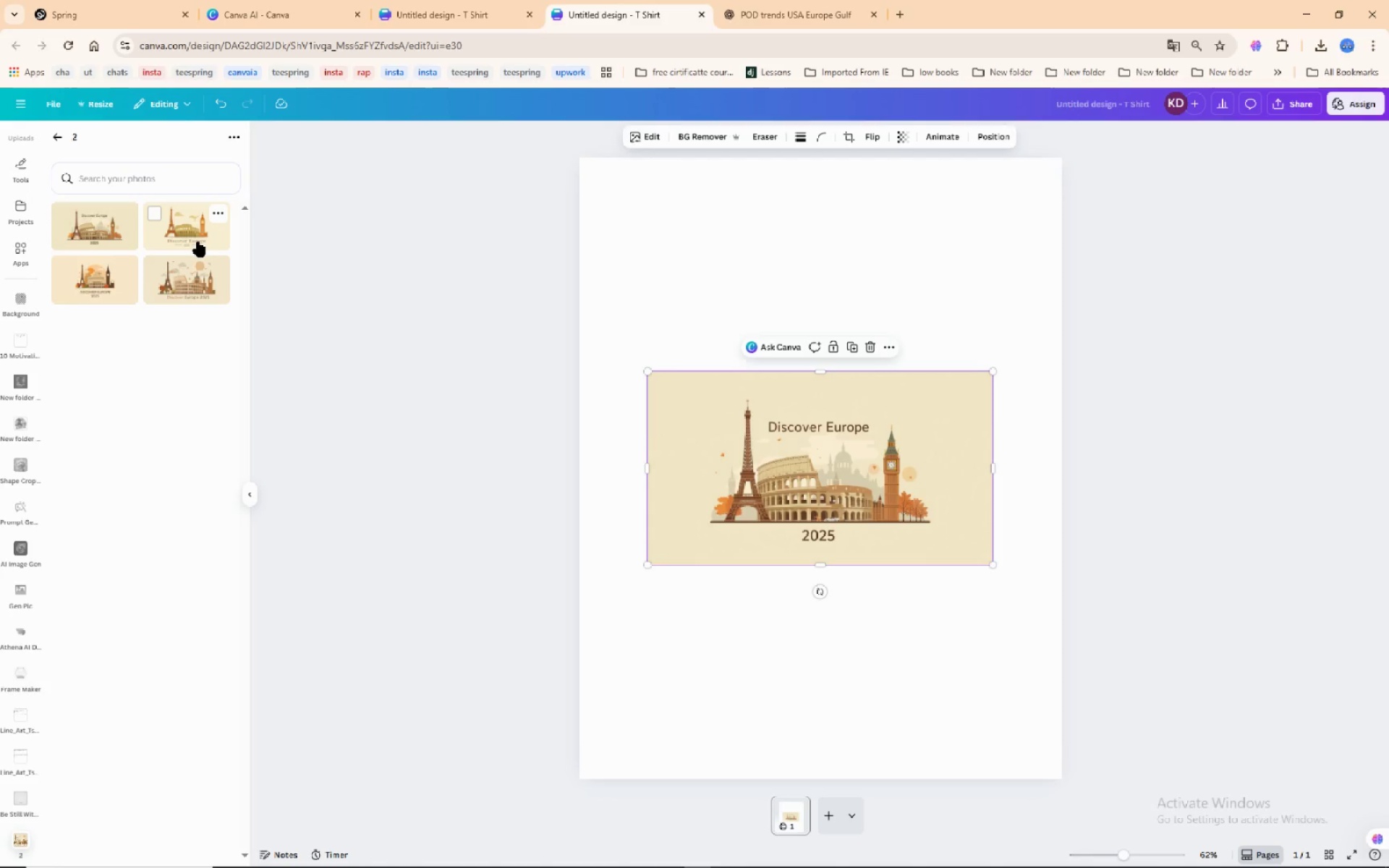 
wait(37.65)
 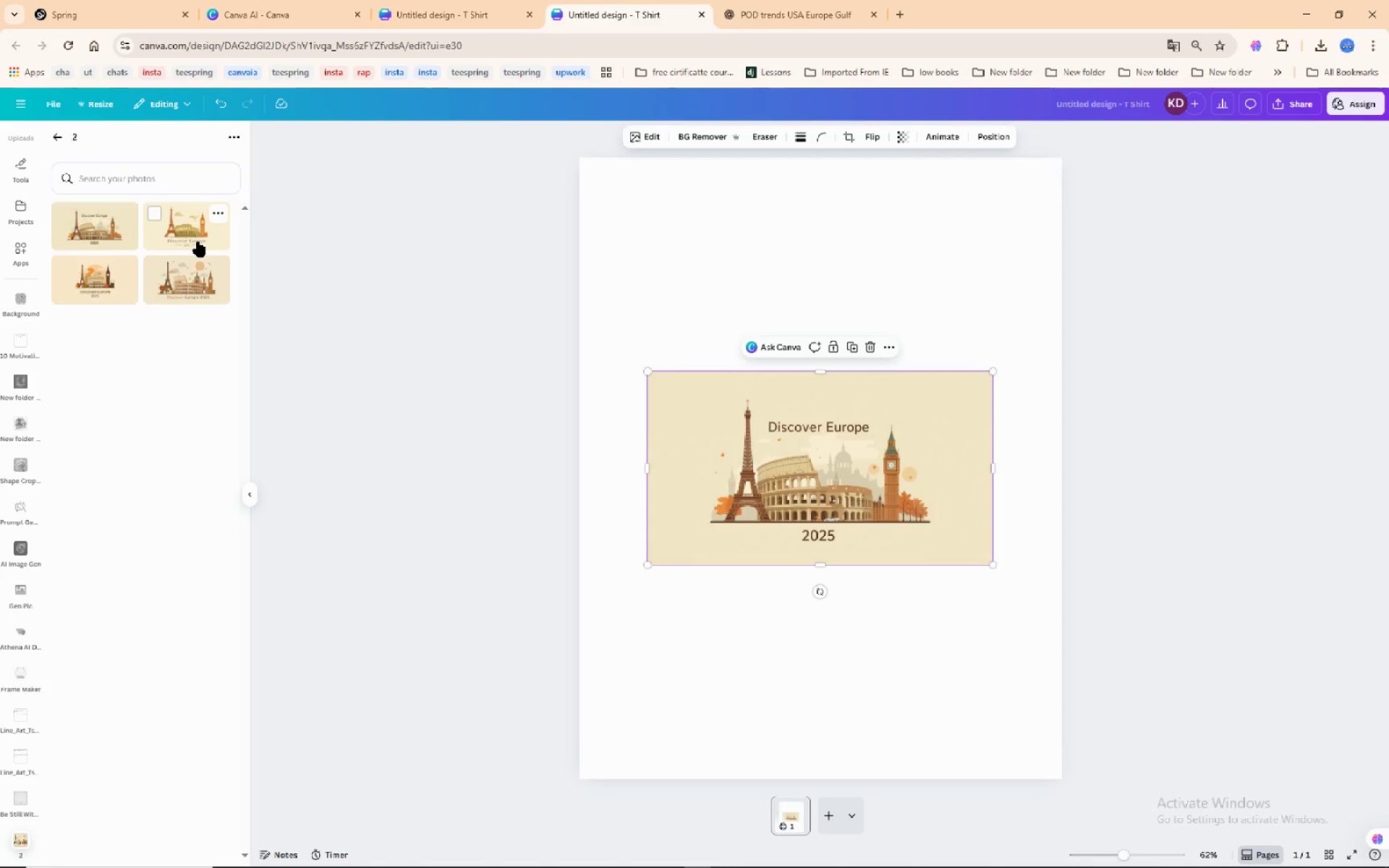 
left_click([857, 136])
 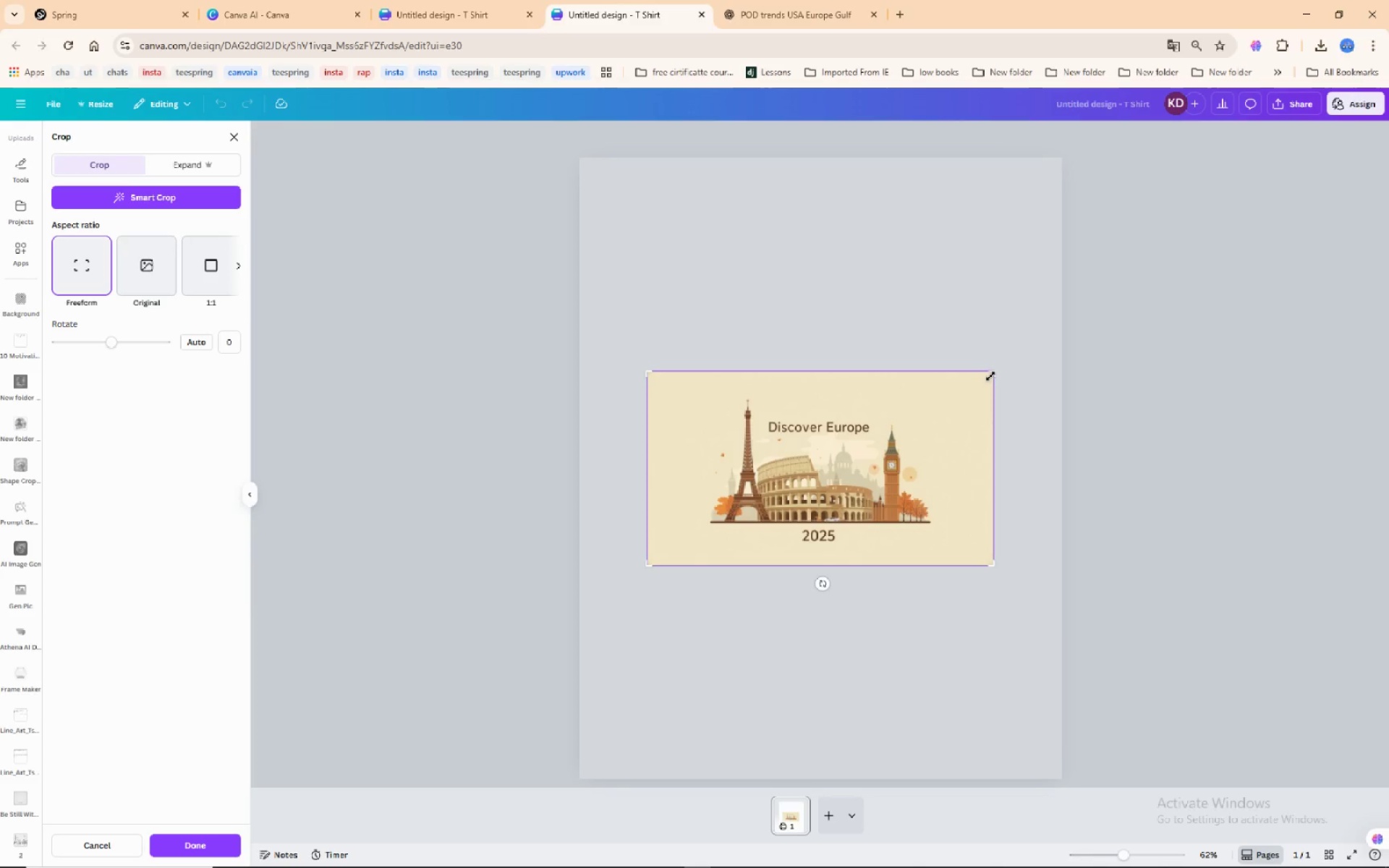 
left_click_drag(start_coordinate=[991, 375], to_coordinate=[935, 391])
 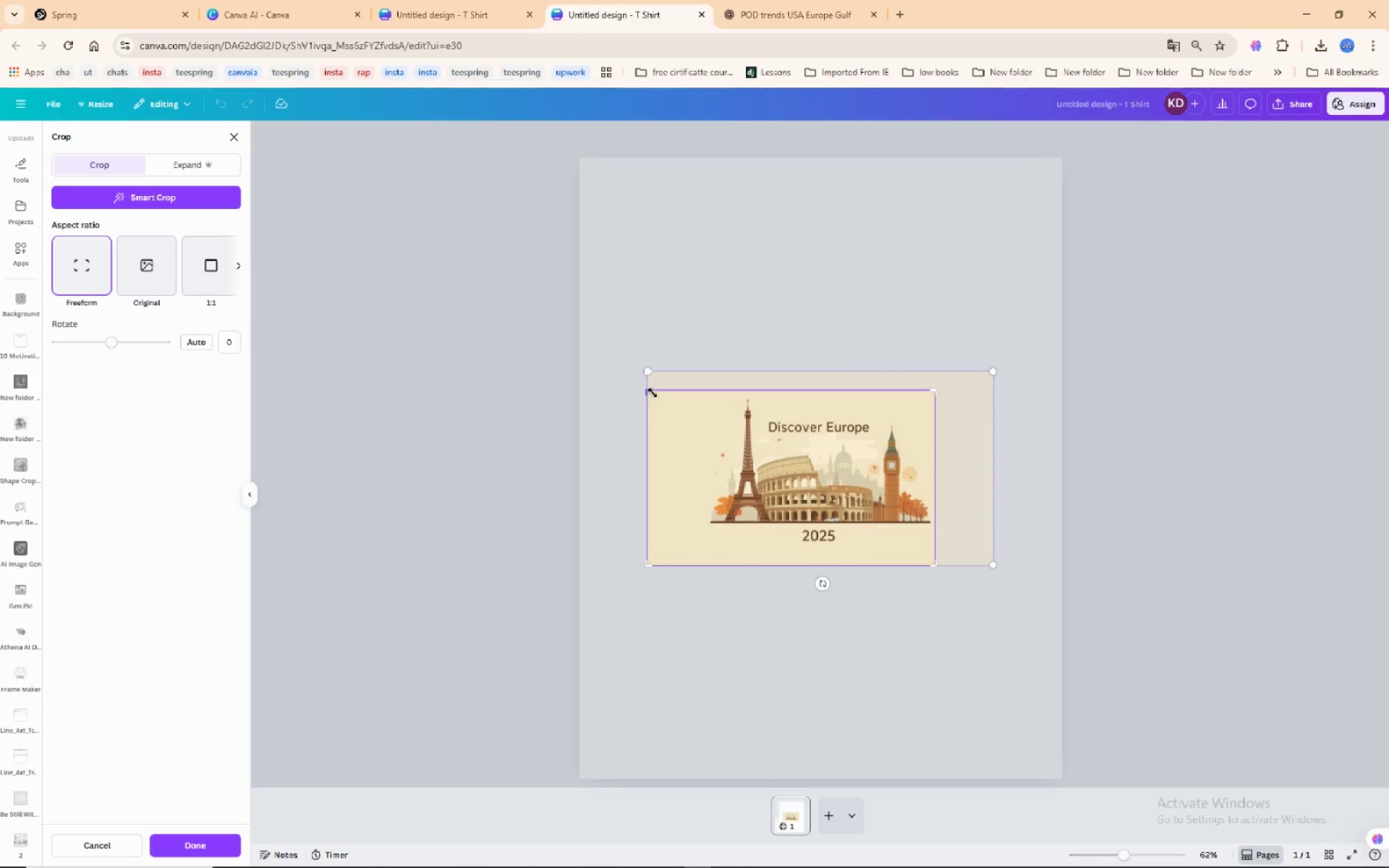 
left_click_drag(start_coordinate=[653, 393], to_coordinate=[703, 393])
 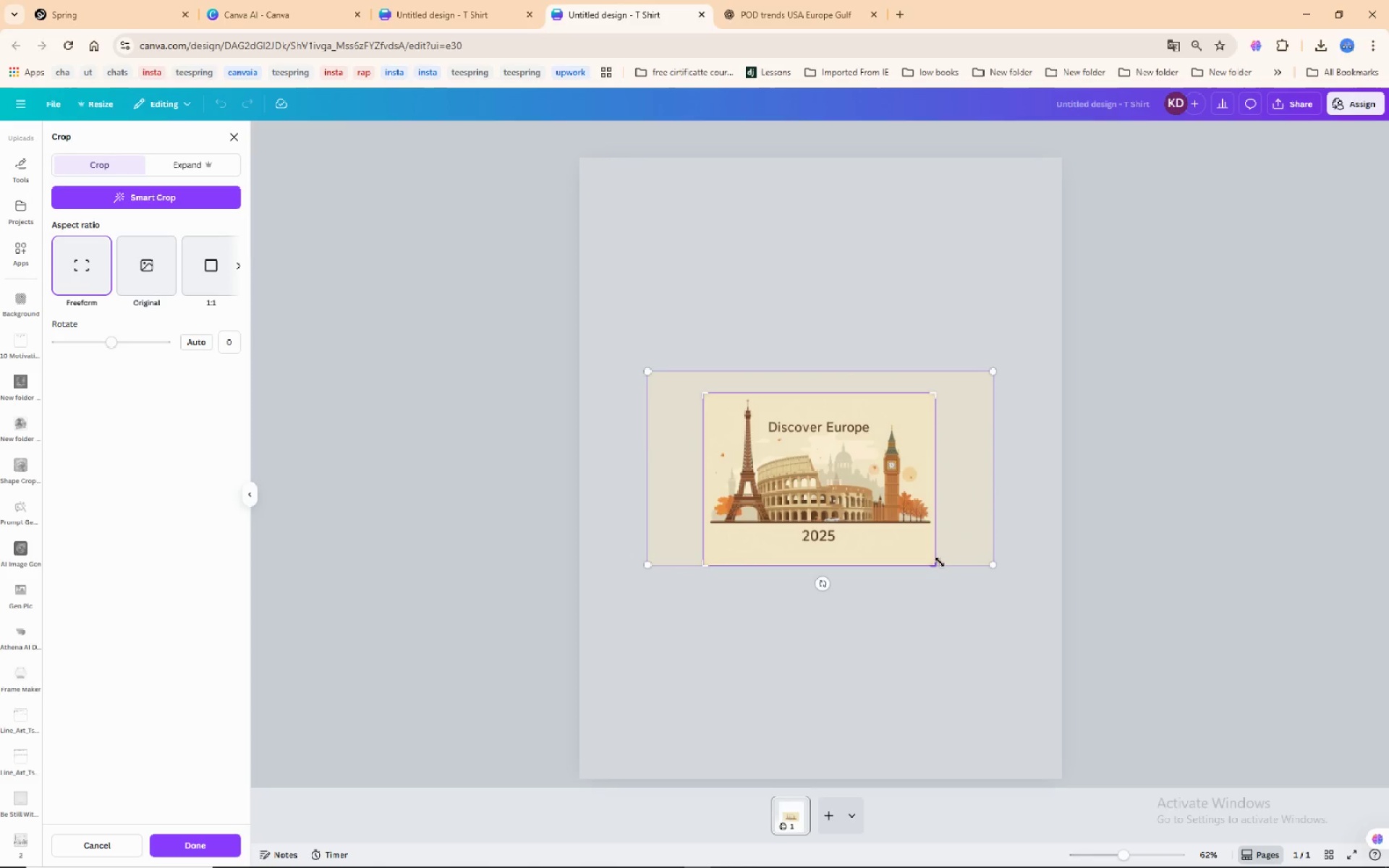 
left_click_drag(start_coordinate=[938, 563], to_coordinate=[937, 545])
 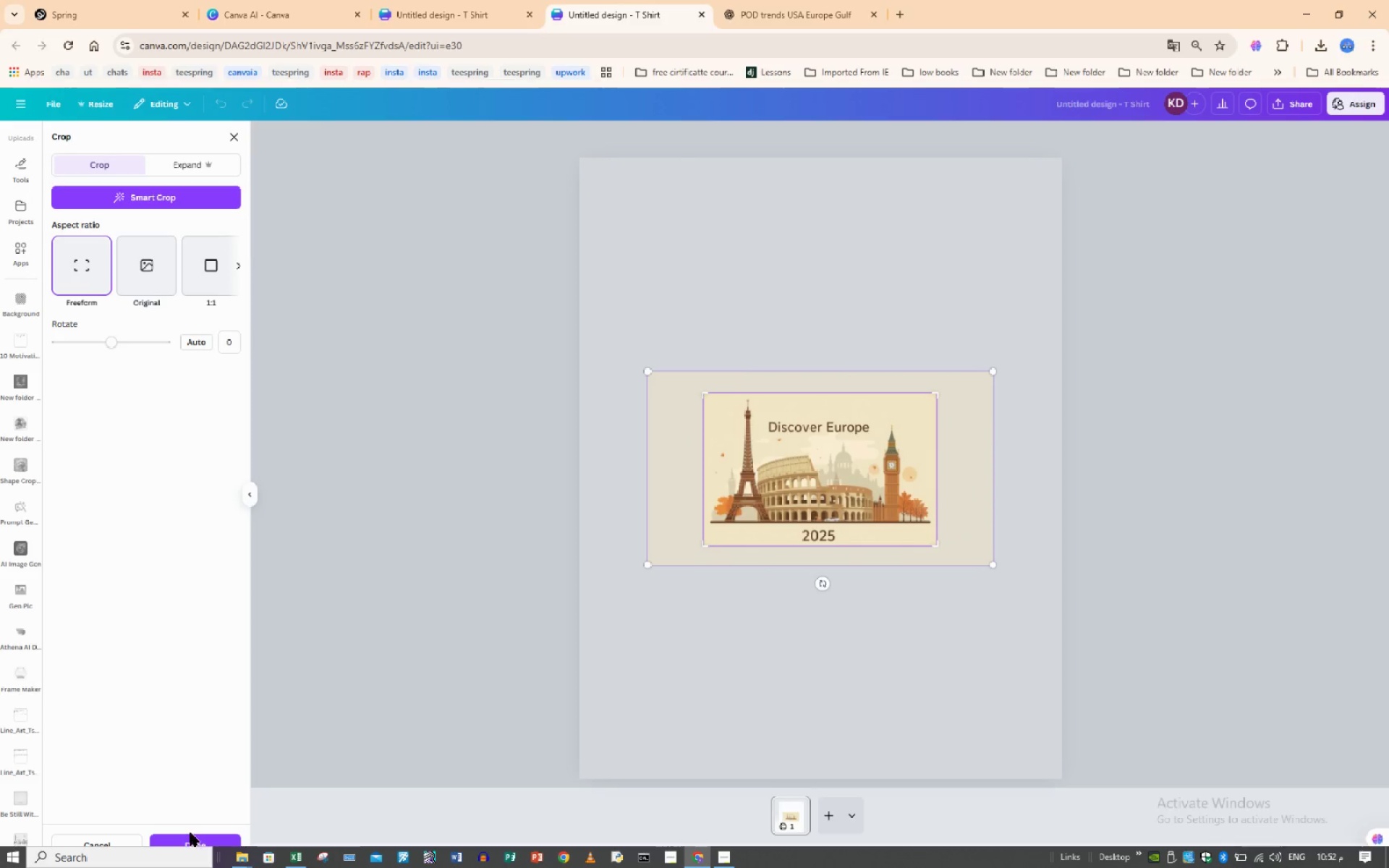 
left_click([190, 843])
 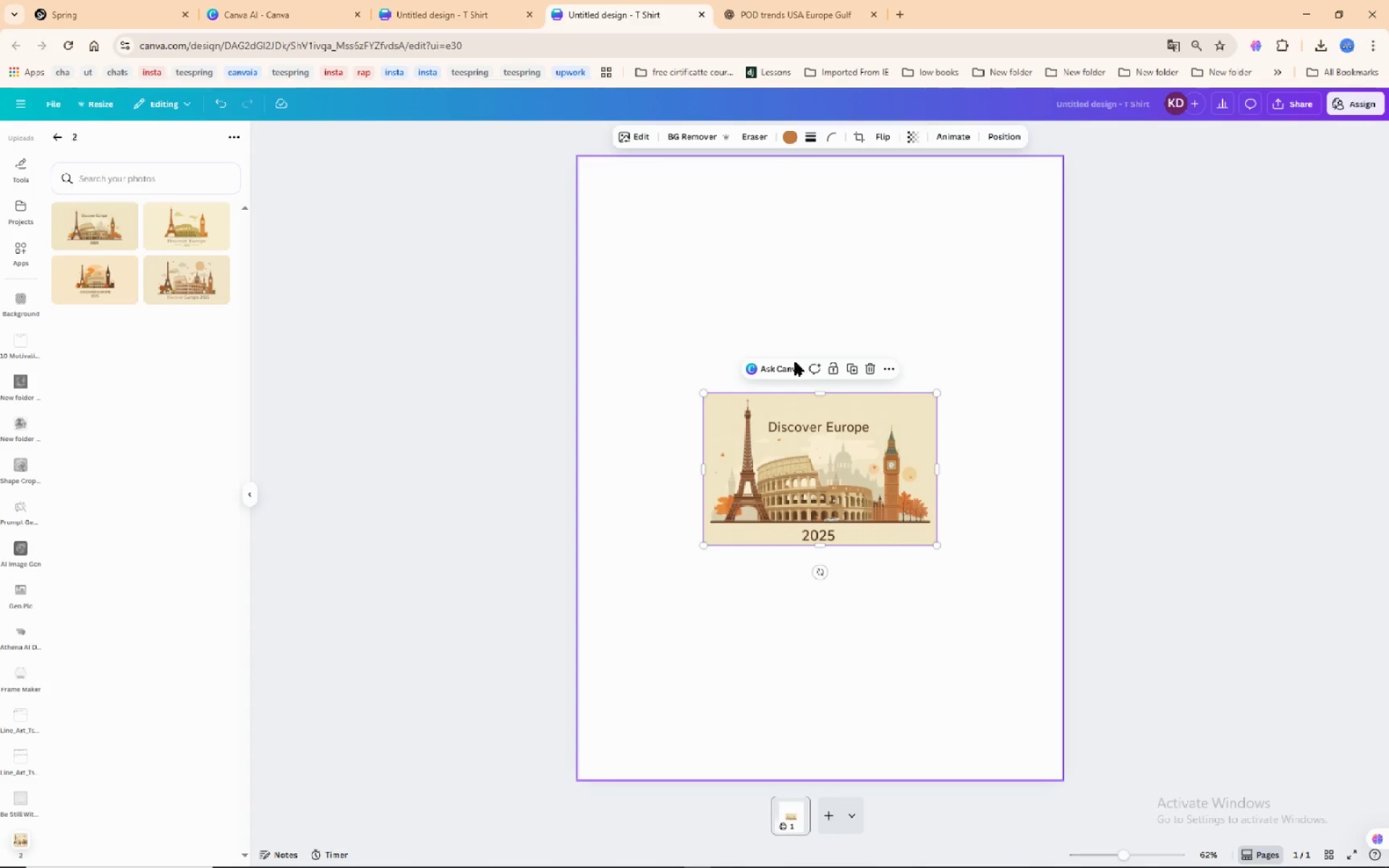 
left_click_drag(start_coordinate=[873, 438], to_coordinate=[762, 220])
 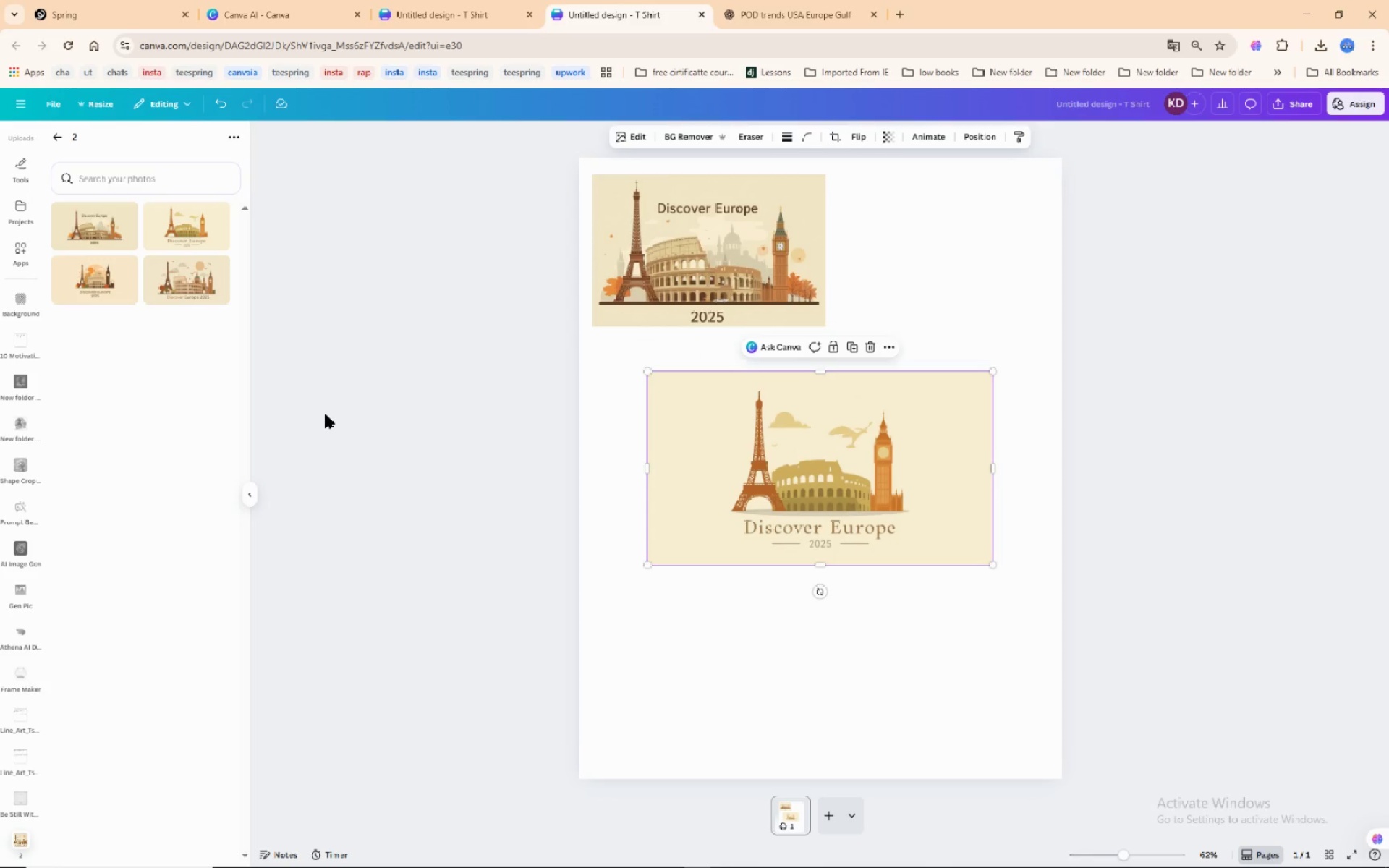 
wait(8.72)
 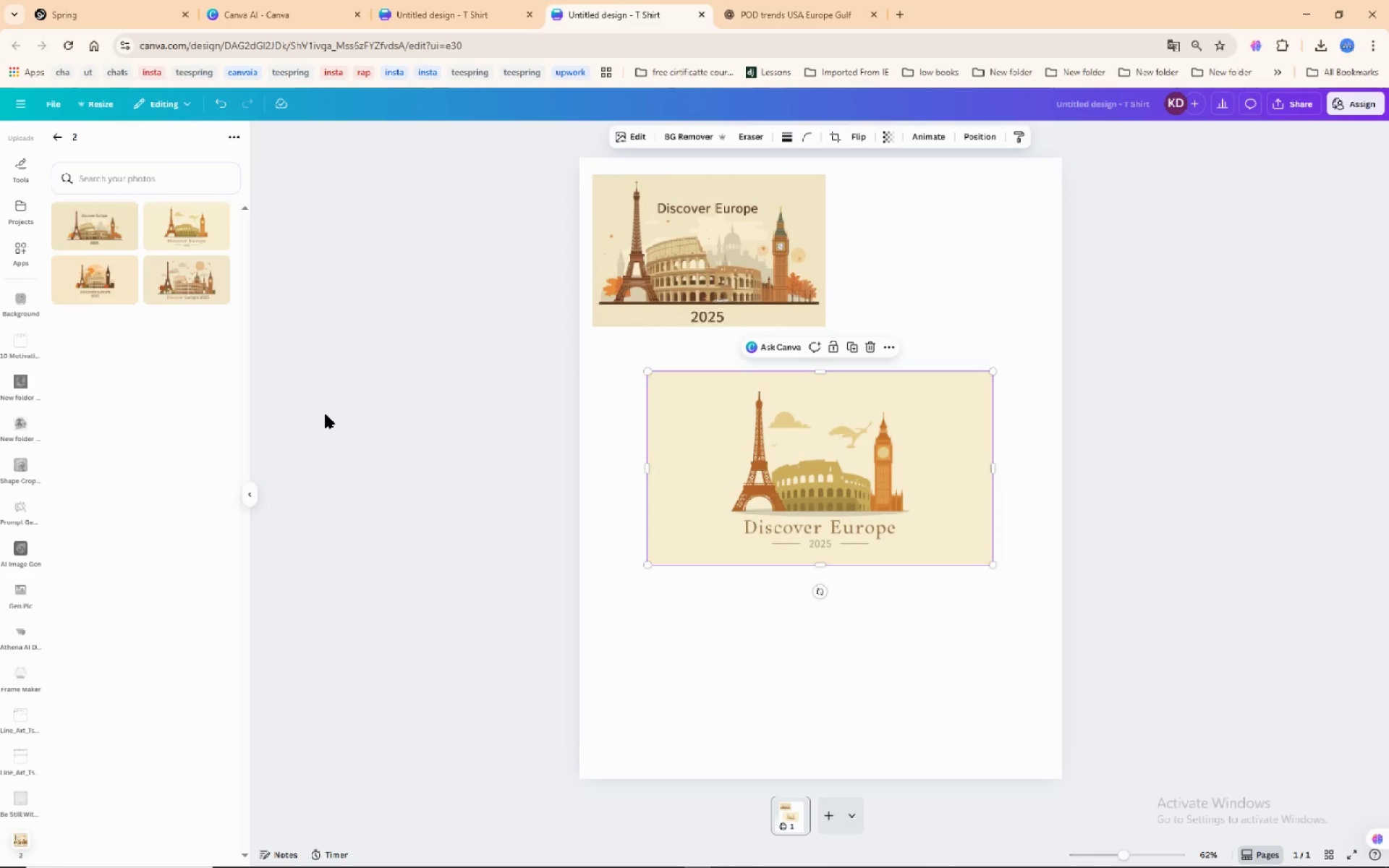 
left_click_drag(start_coordinate=[904, 394], to_coordinate=[968, 199])
 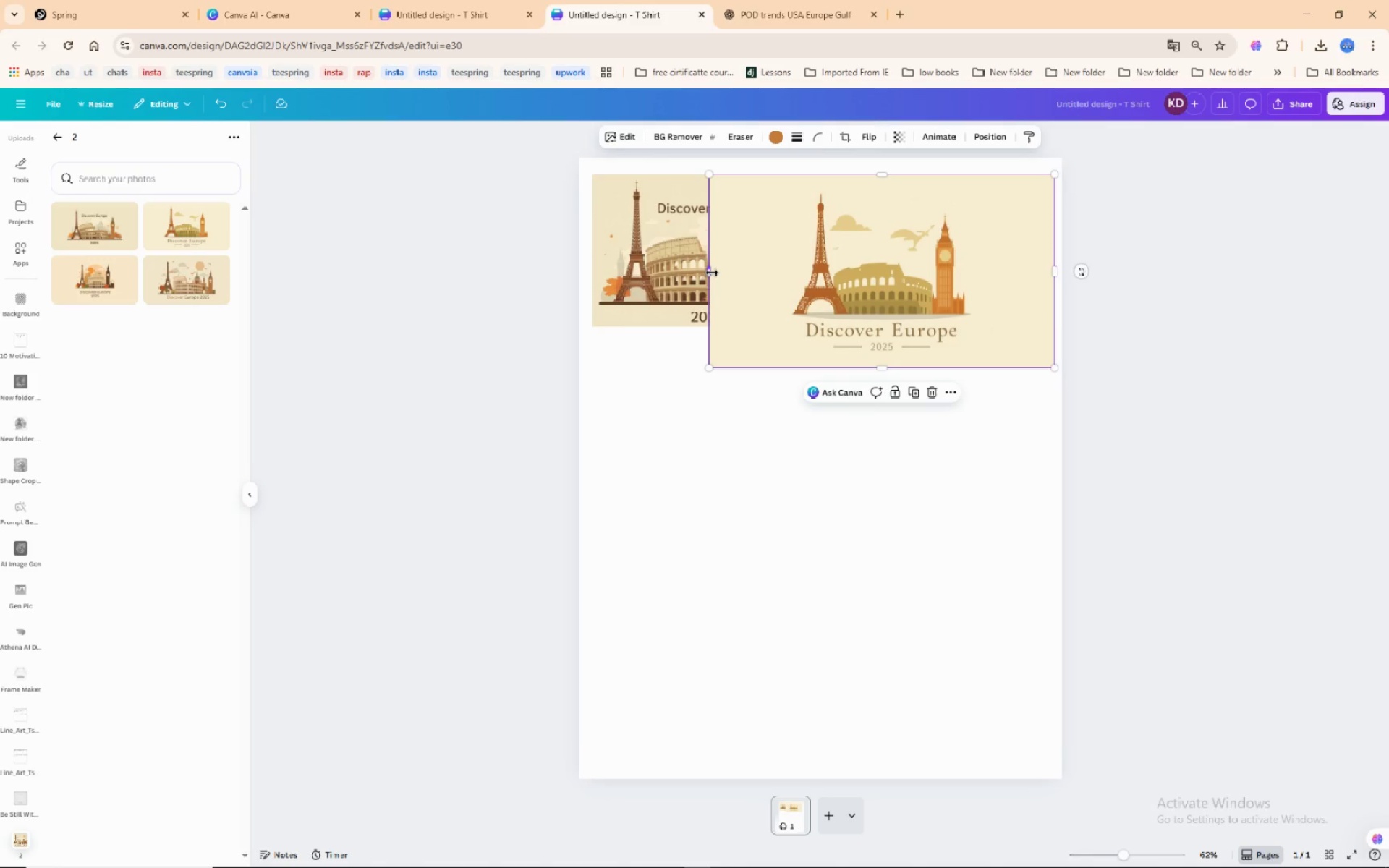 
left_click_drag(start_coordinate=[712, 273], to_coordinate=[791, 268])
 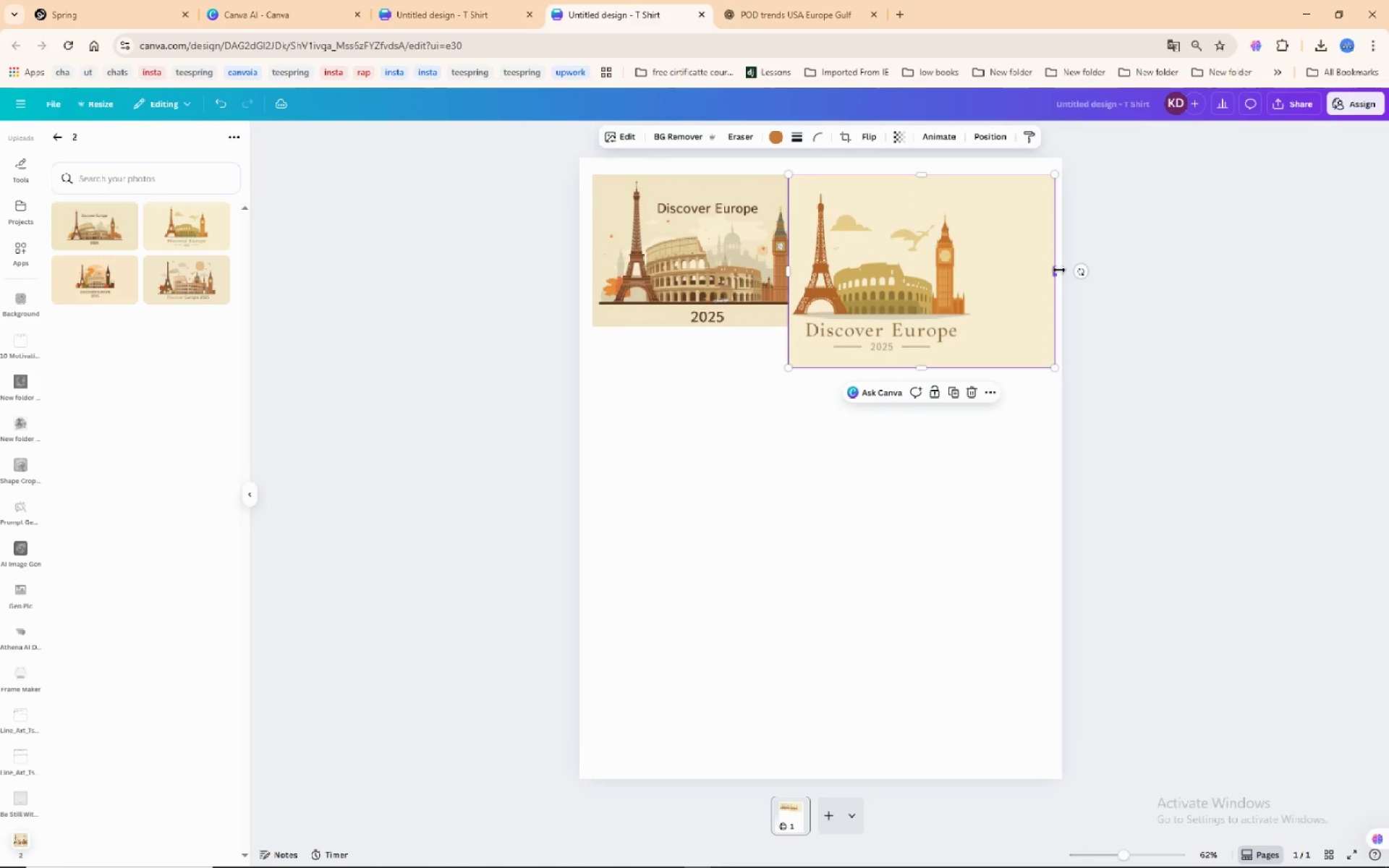 
left_click_drag(start_coordinate=[1059, 270], to_coordinate=[990, 276])
 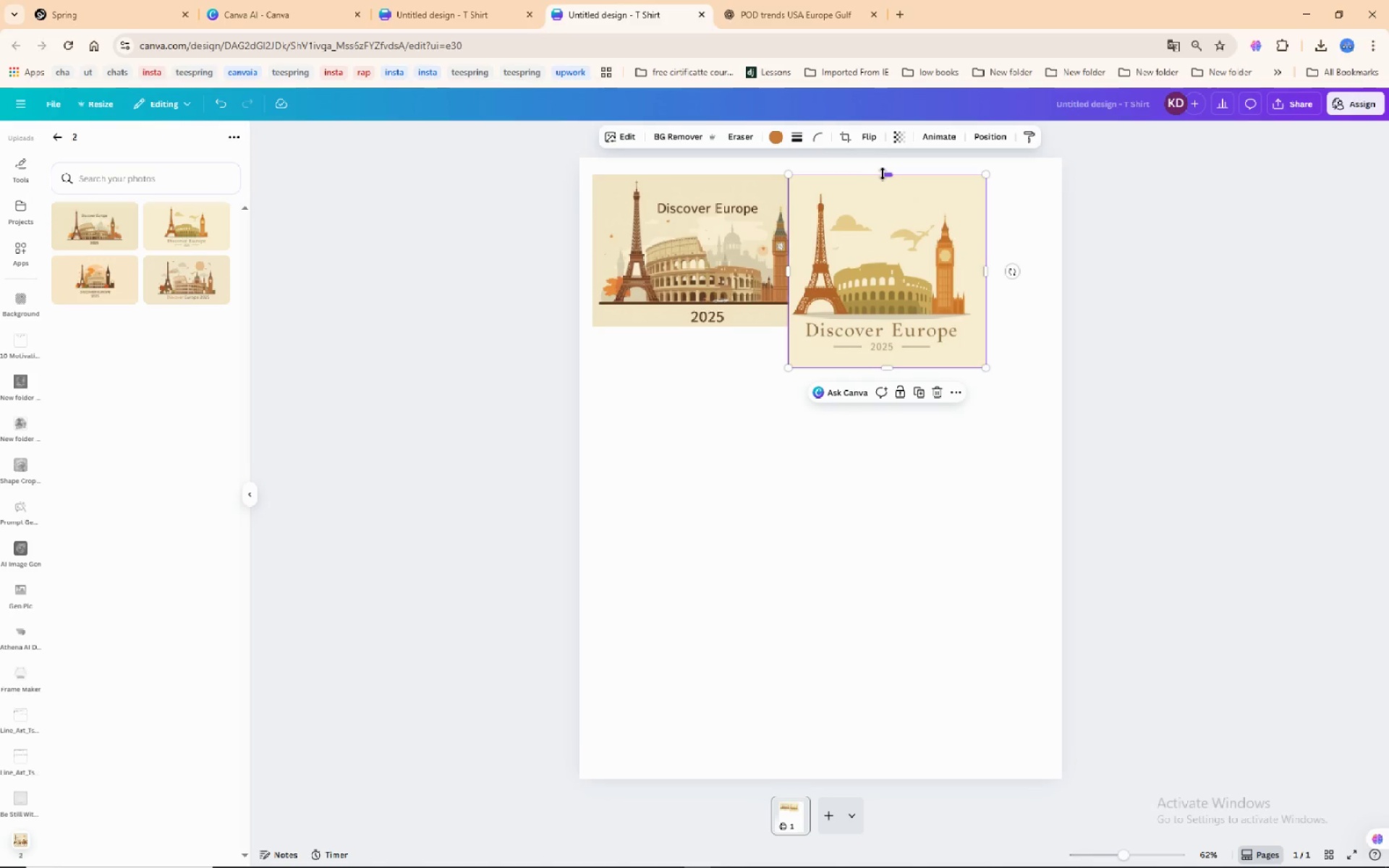 
left_click_drag(start_coordinate=[885, 173], to_coordinate=[886, 182])
 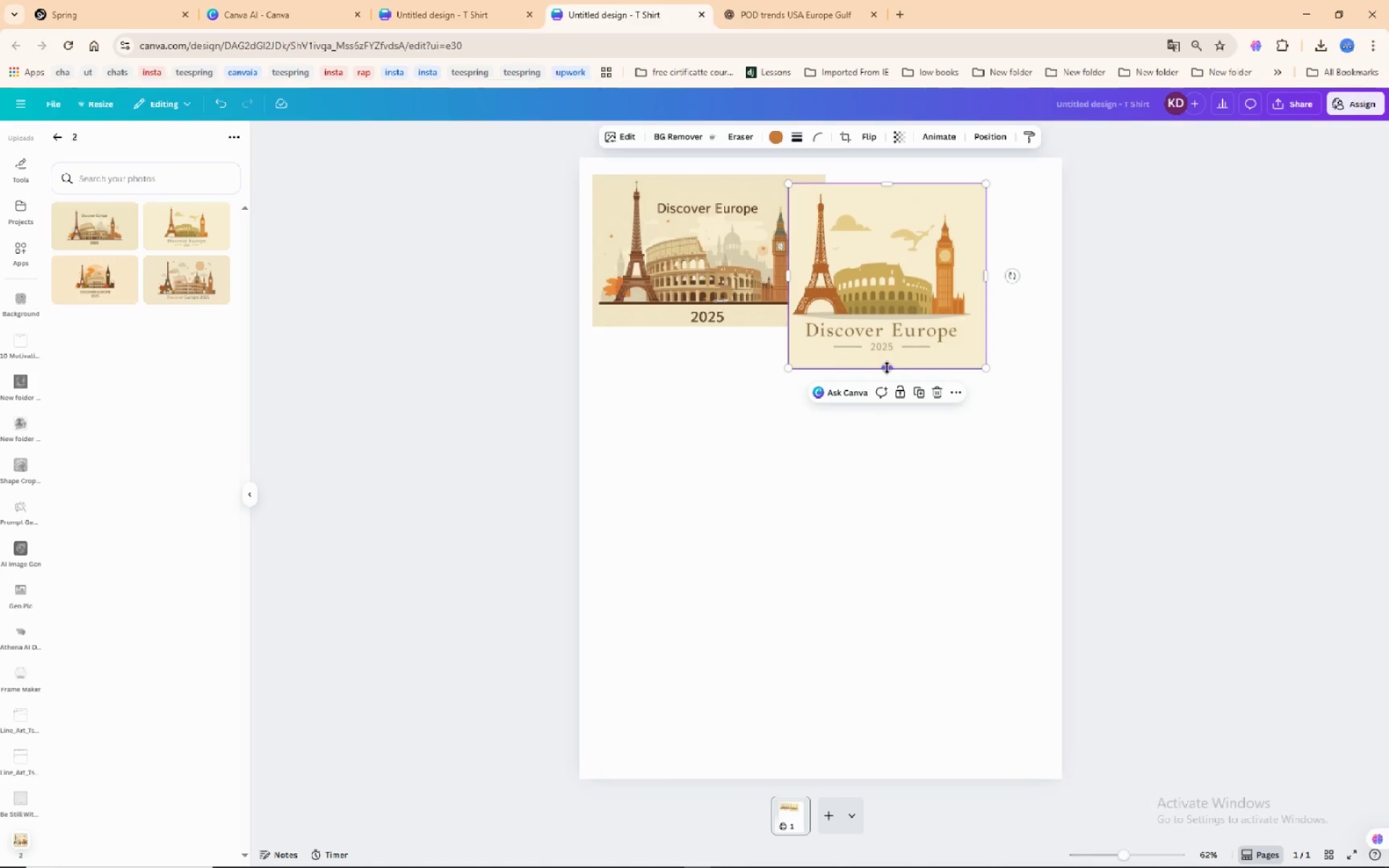 
left_click([886, 367])
 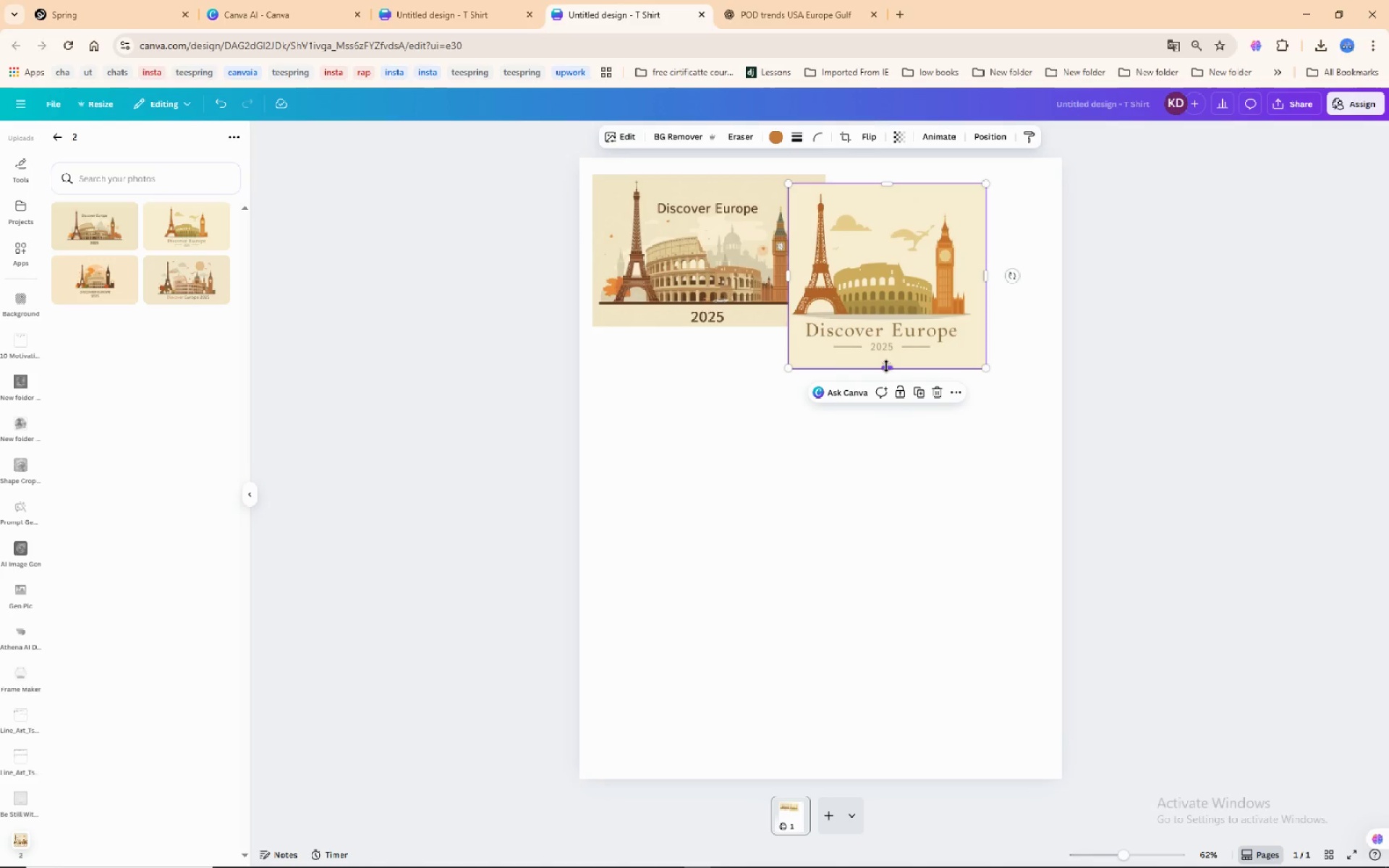 
left_click_drag(start_coordinate=[886, 366], to_coordinate=[887, 354])
 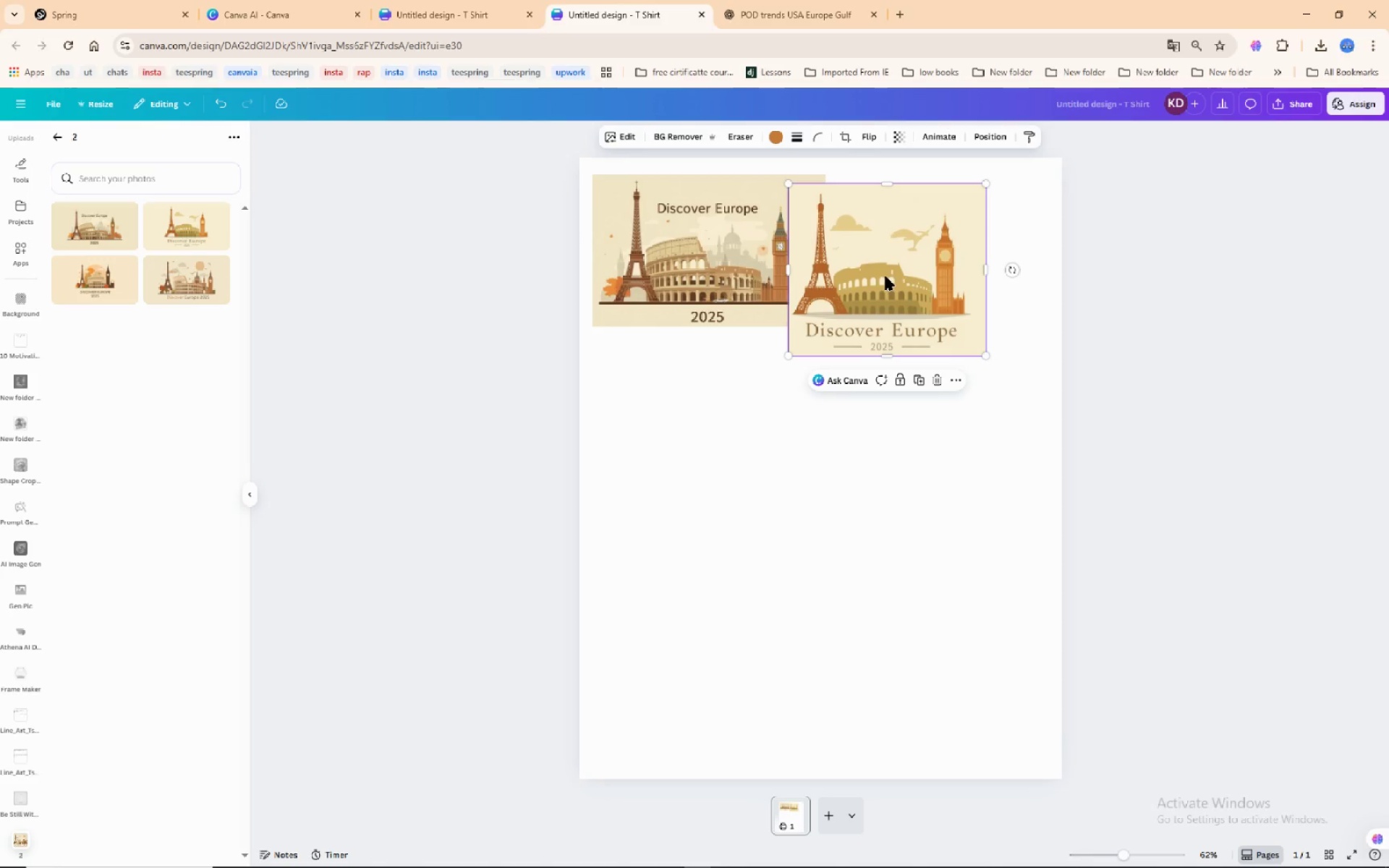 
left_click_drag(start_coordinate=[885, 276], to_coordinate=[934, 260])
 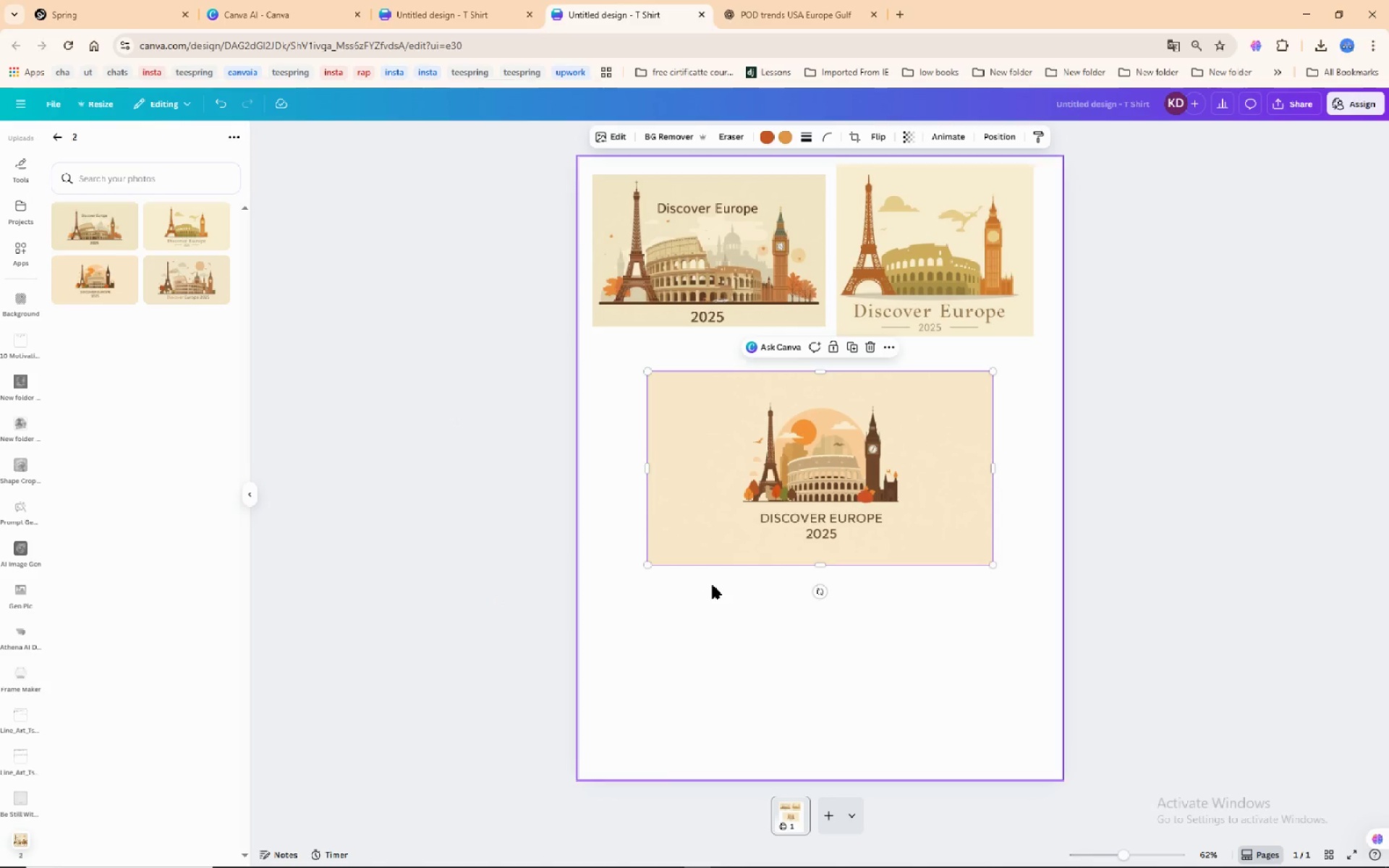 
wait(5.73)
 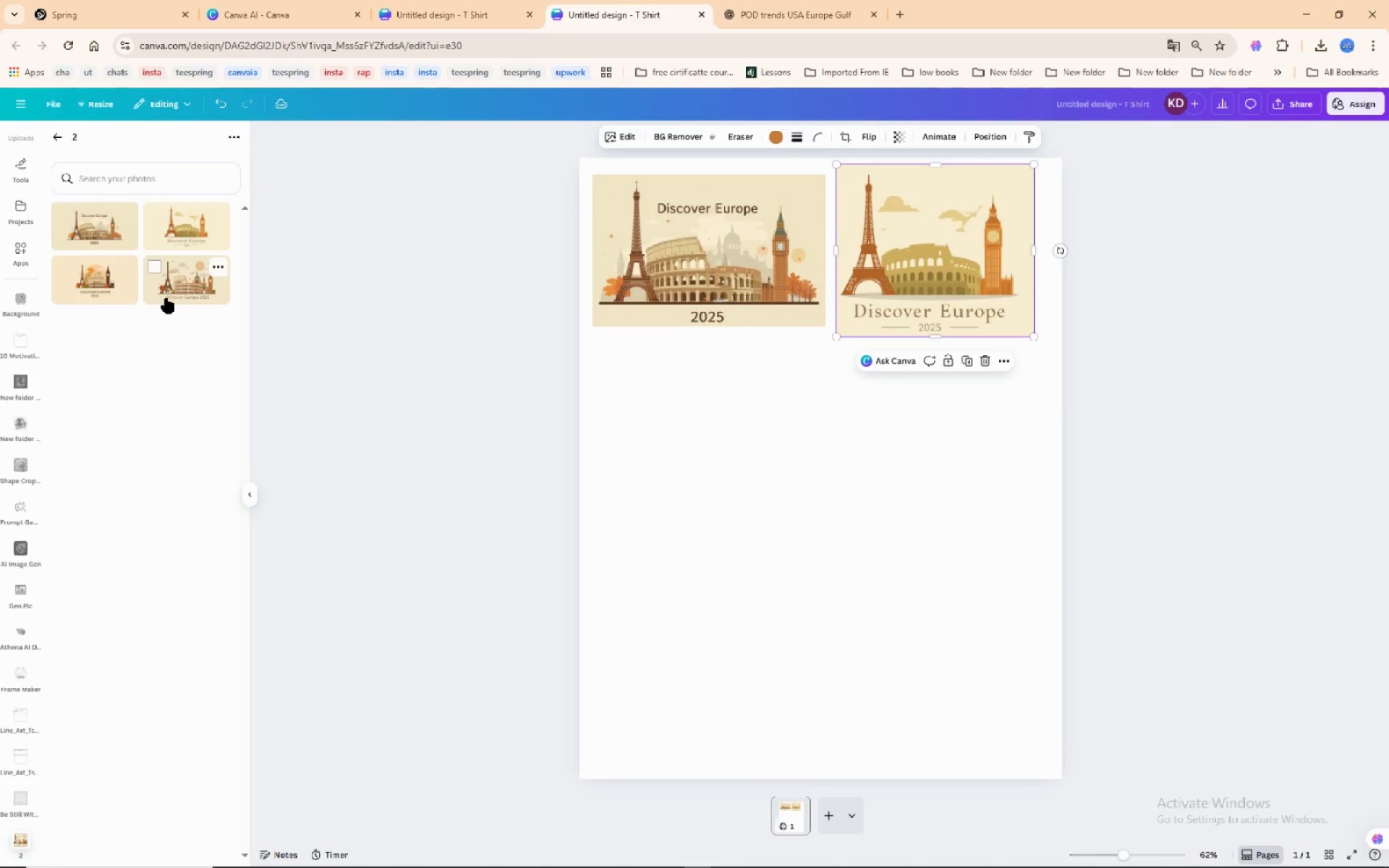 
left_click_drag(start_coordinate=[650, 475], to_coordinate=[743, 482])
 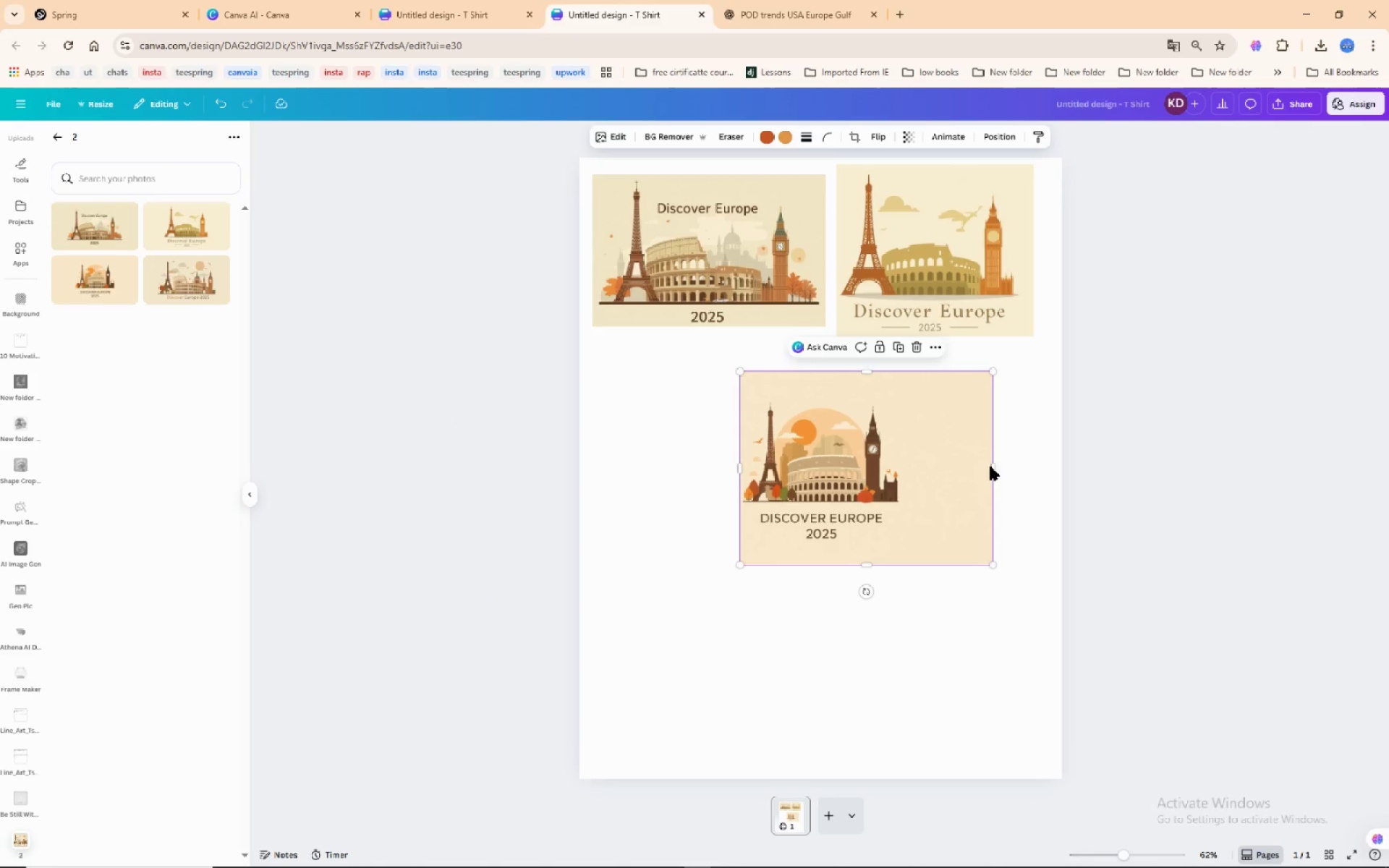 
left_click_drag(start_coordinate=[990, 467], to_coordinate=[903, 477])
 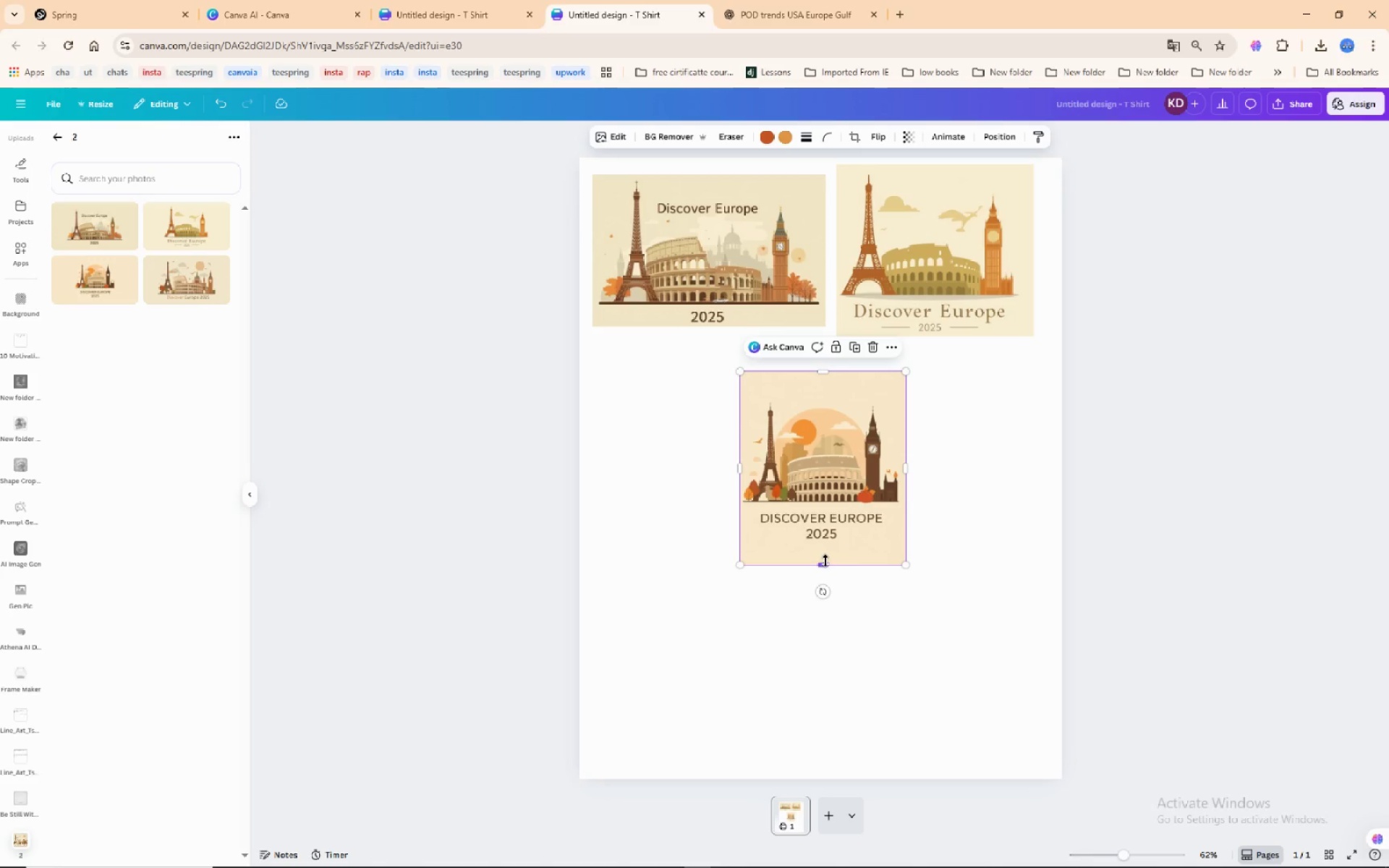 
left_click_drag(start_coordinate=[827, 562], to_coordinate=[824, 539])
 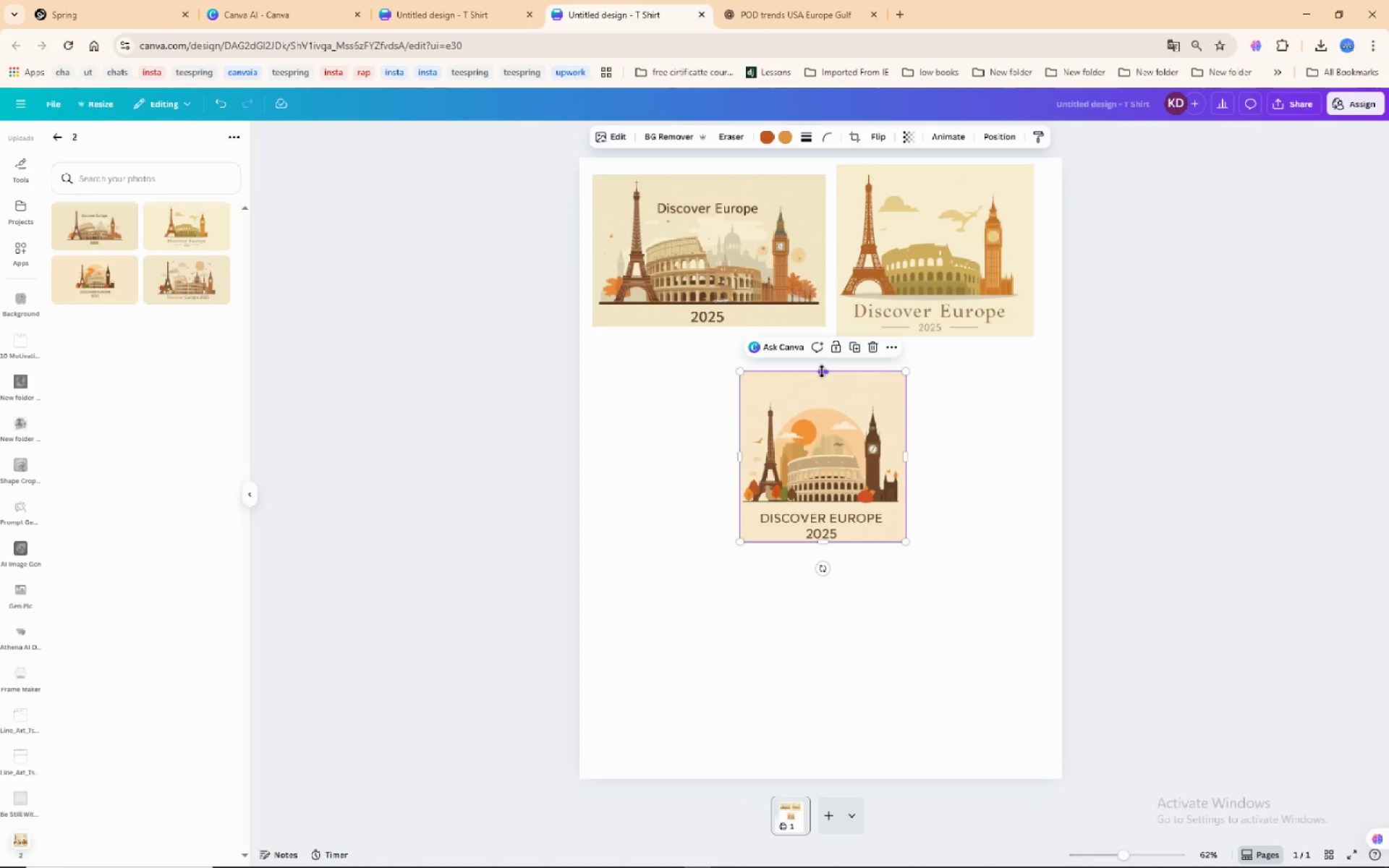 
left_click_drag(start_coordinate=[822, 371], to_coordinate=[825, 398])
 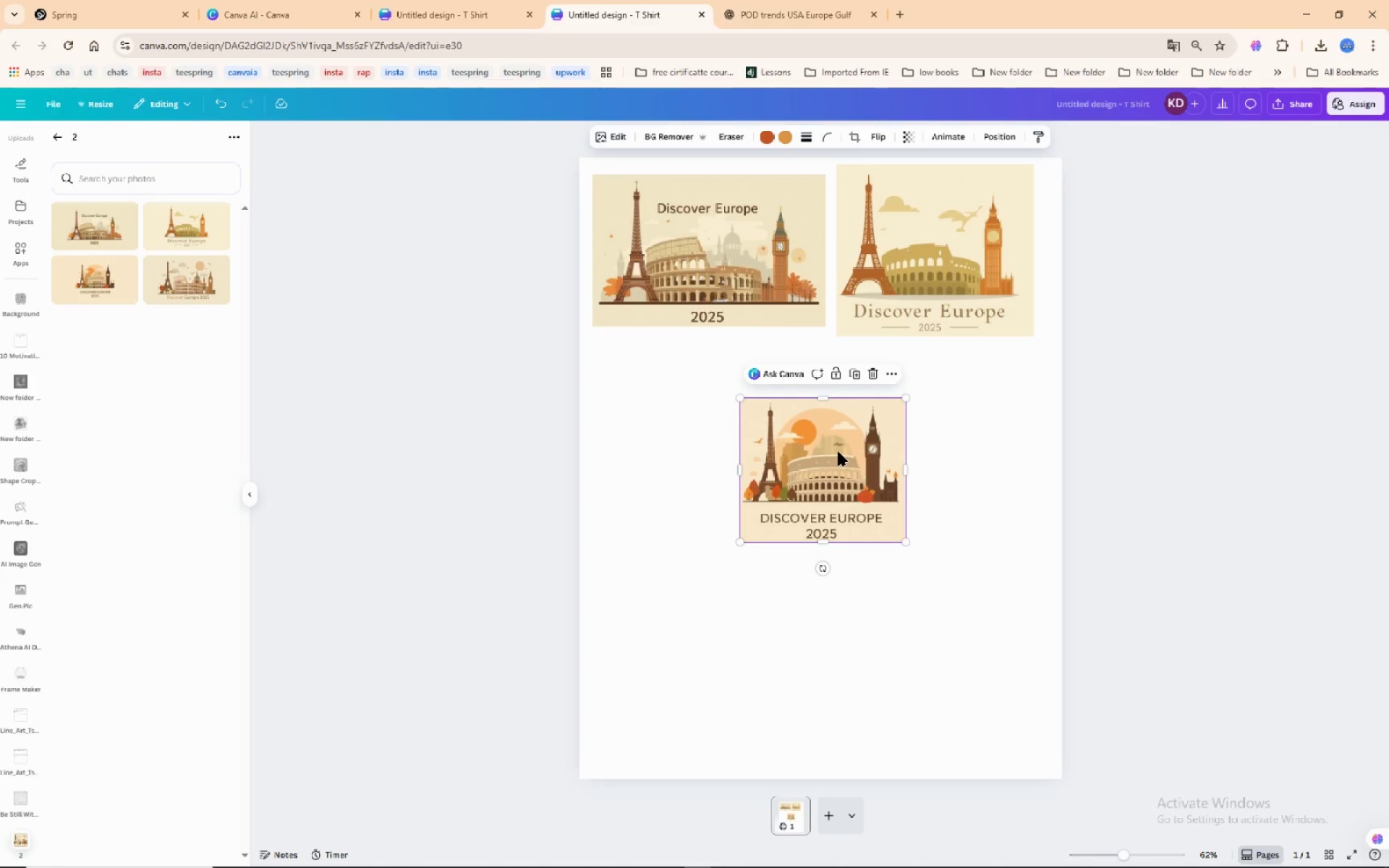 
left_click_drag(start_coordinate=[838, 452], to_coordinate=[693, 406])